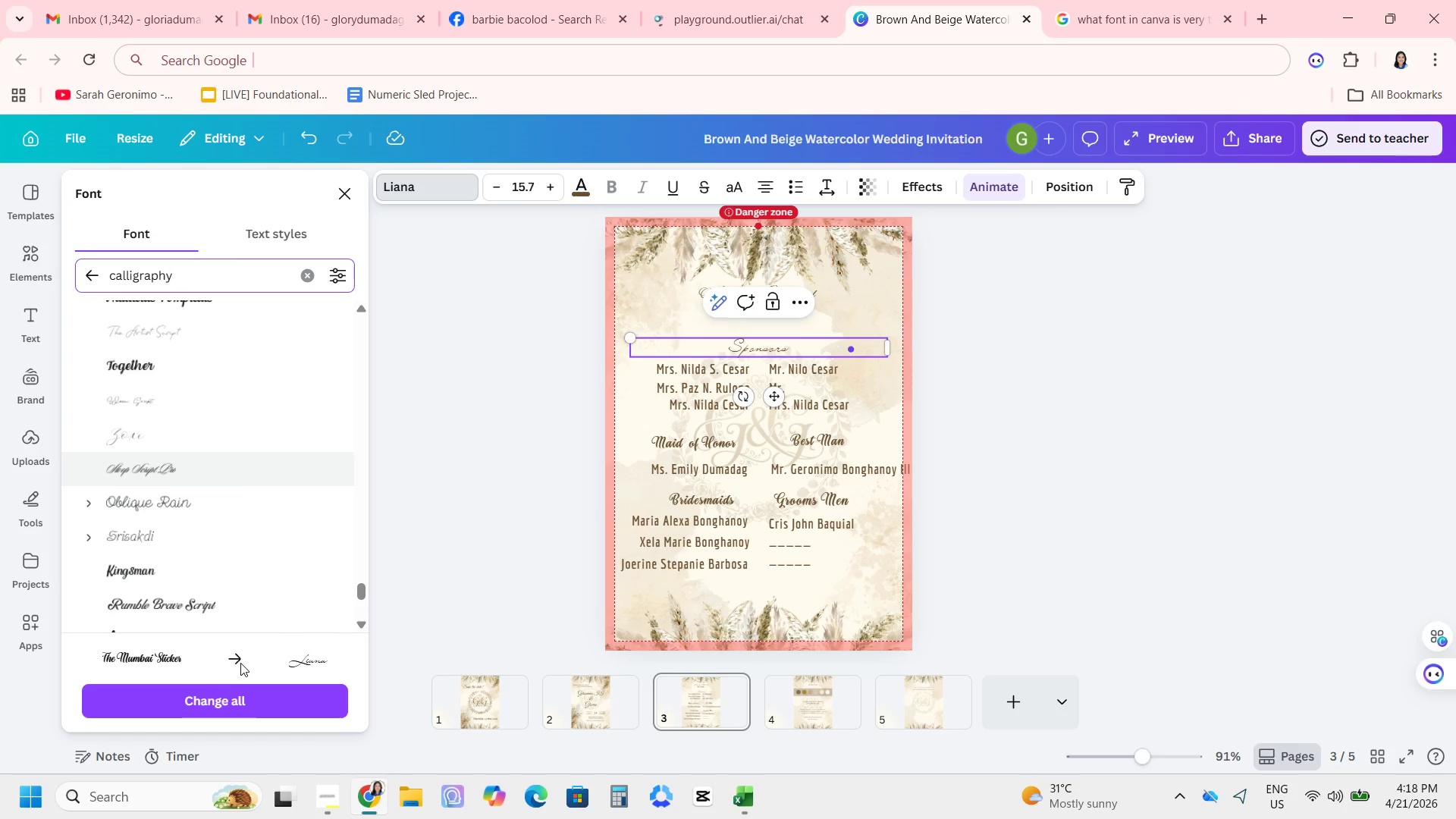 
wait(6.33)
 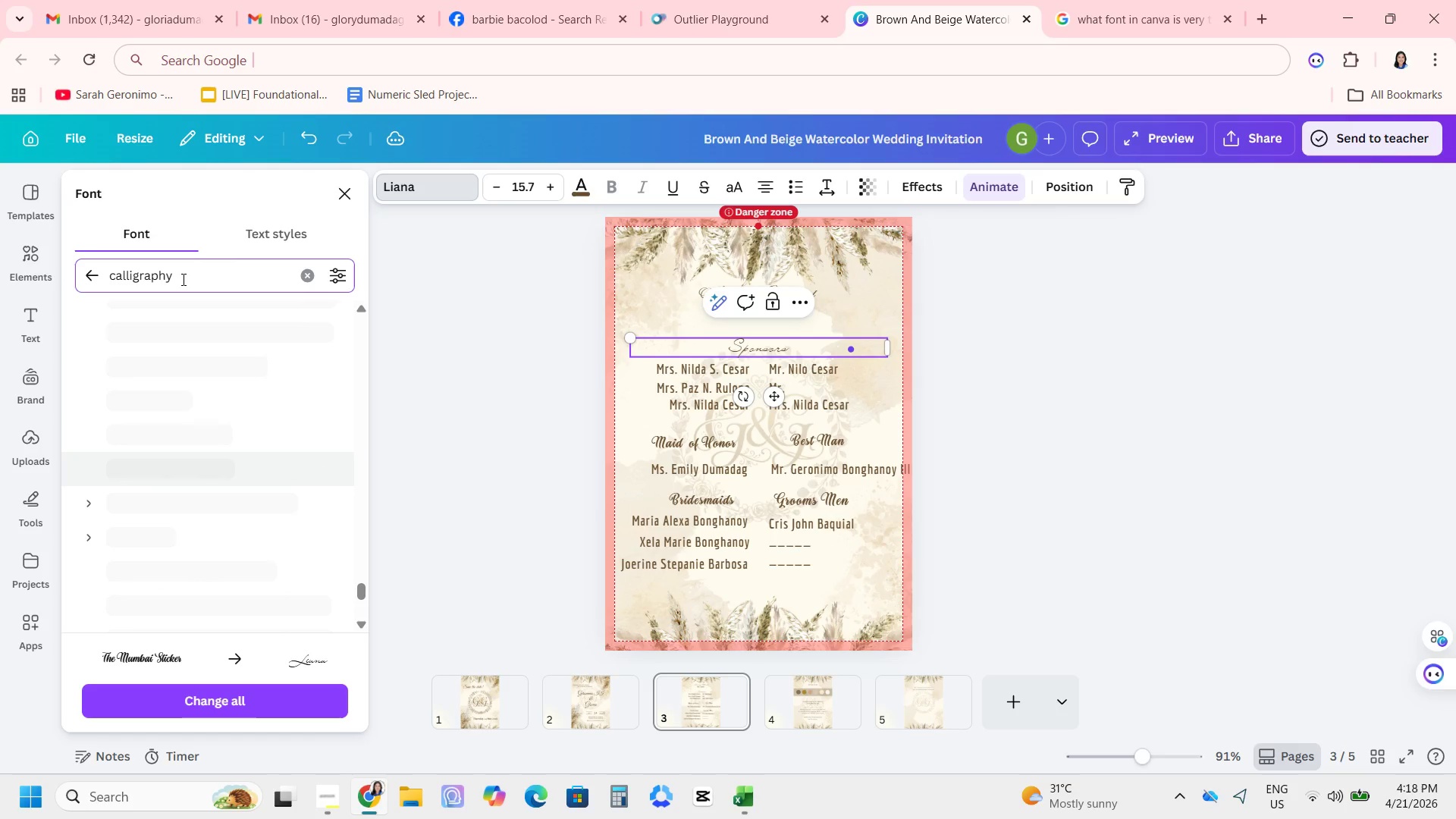 
left_click([172, 472])
 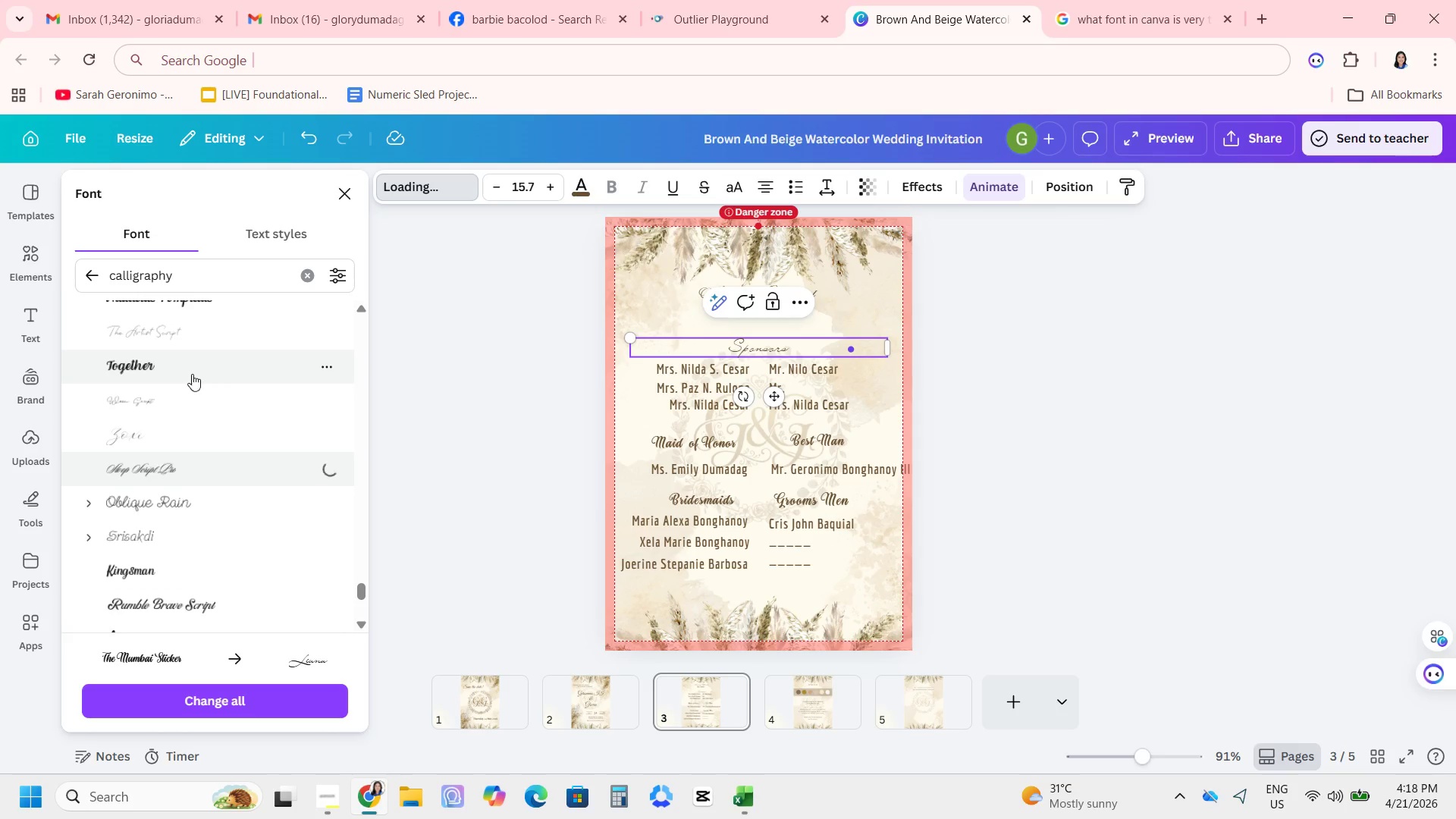 
mouse_move([218, 391])
 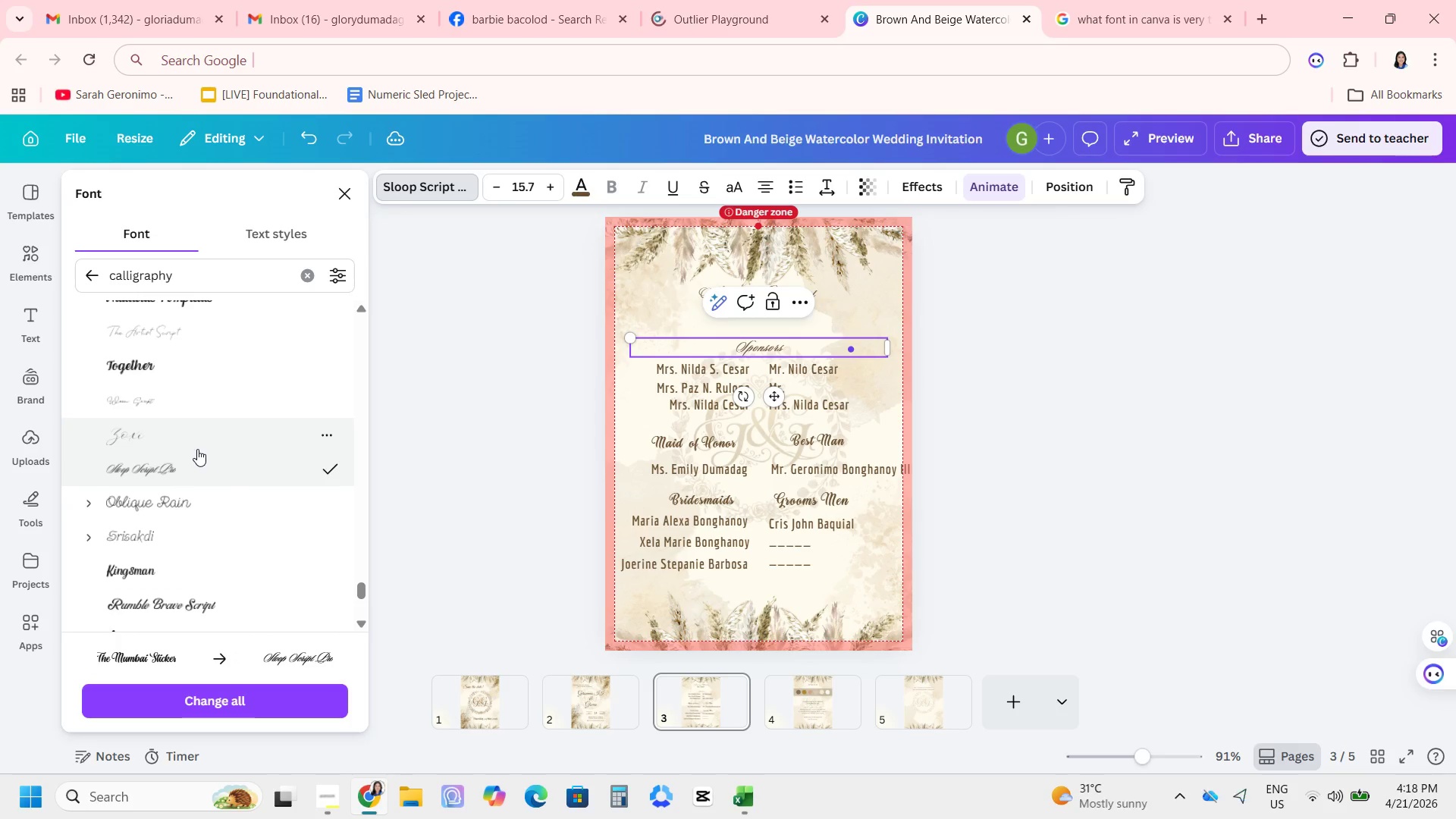 
wait(5.6)
 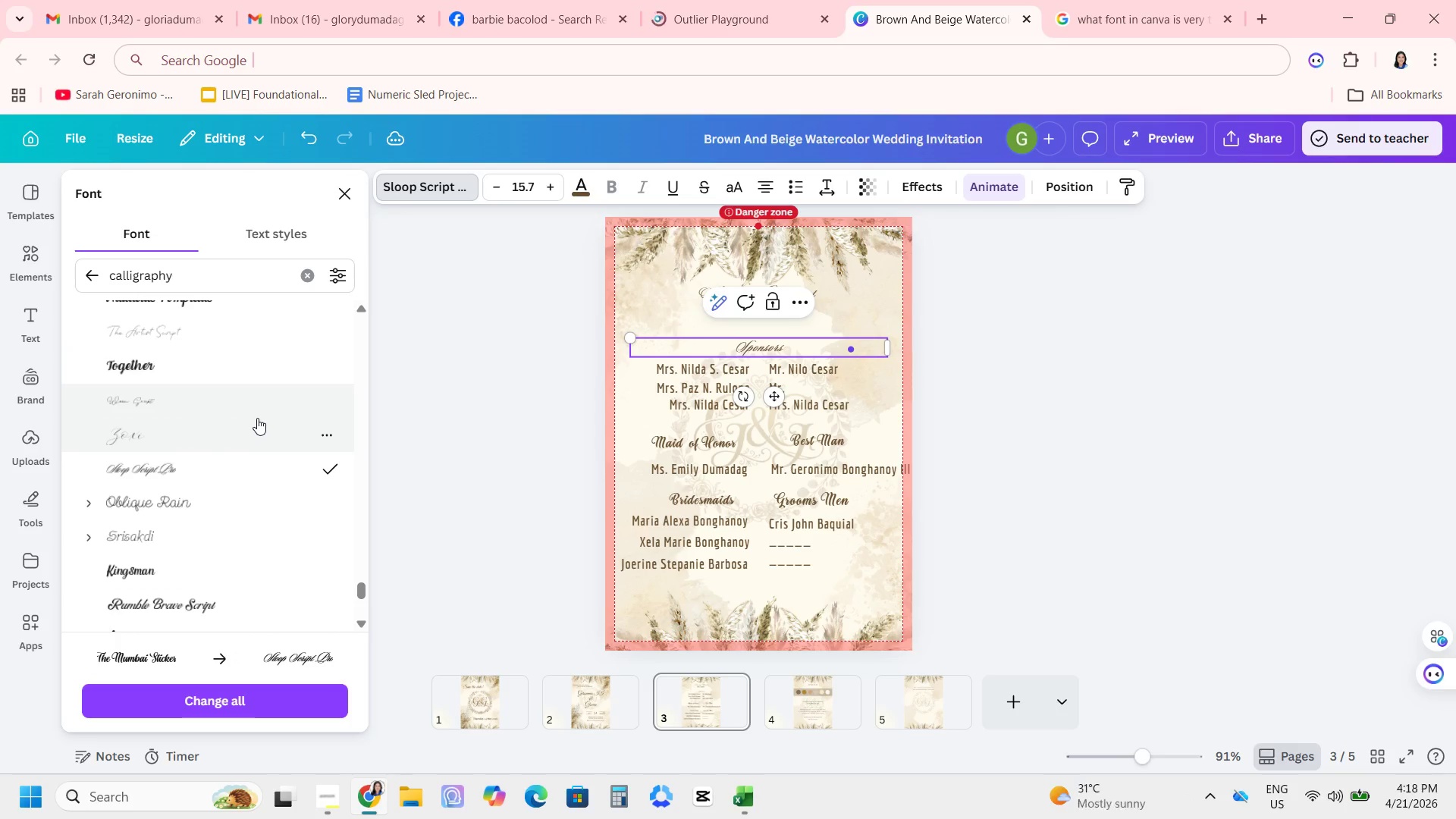 
scroll: coordinate [180, 535], scroll_direction: down, amount: 2.0
 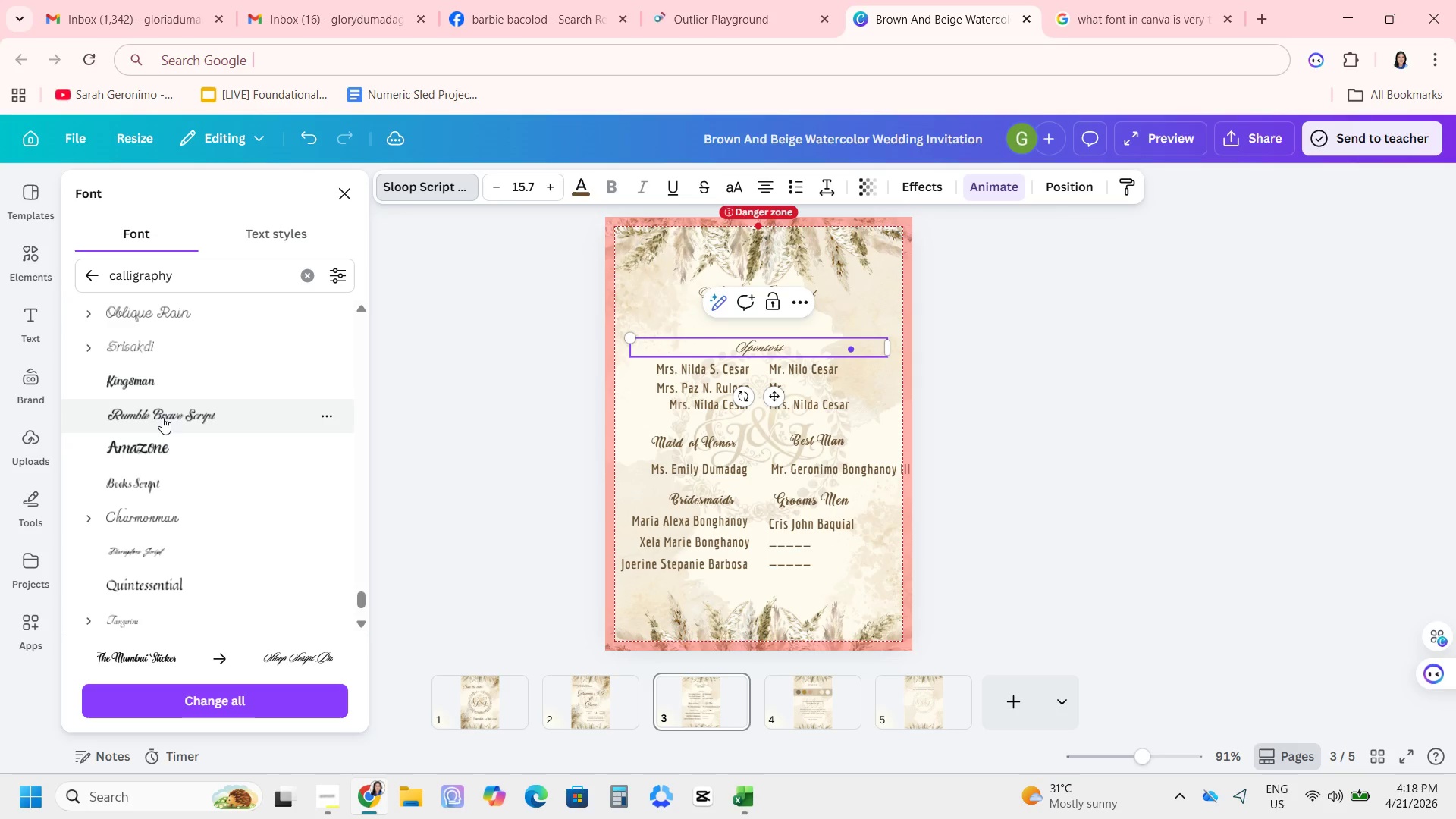 
left_click([162, 416])
 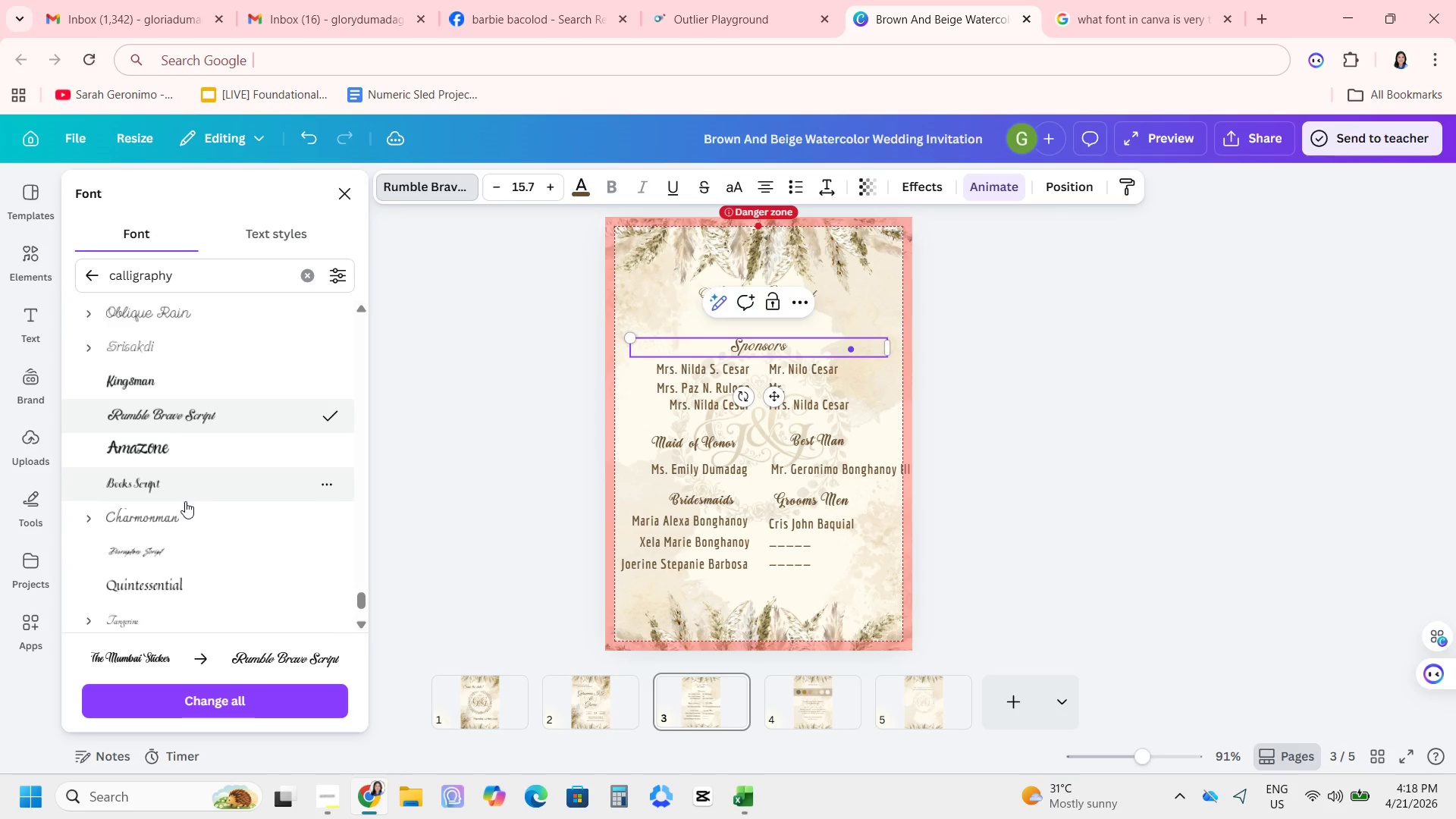 
left_click([162, 560])
 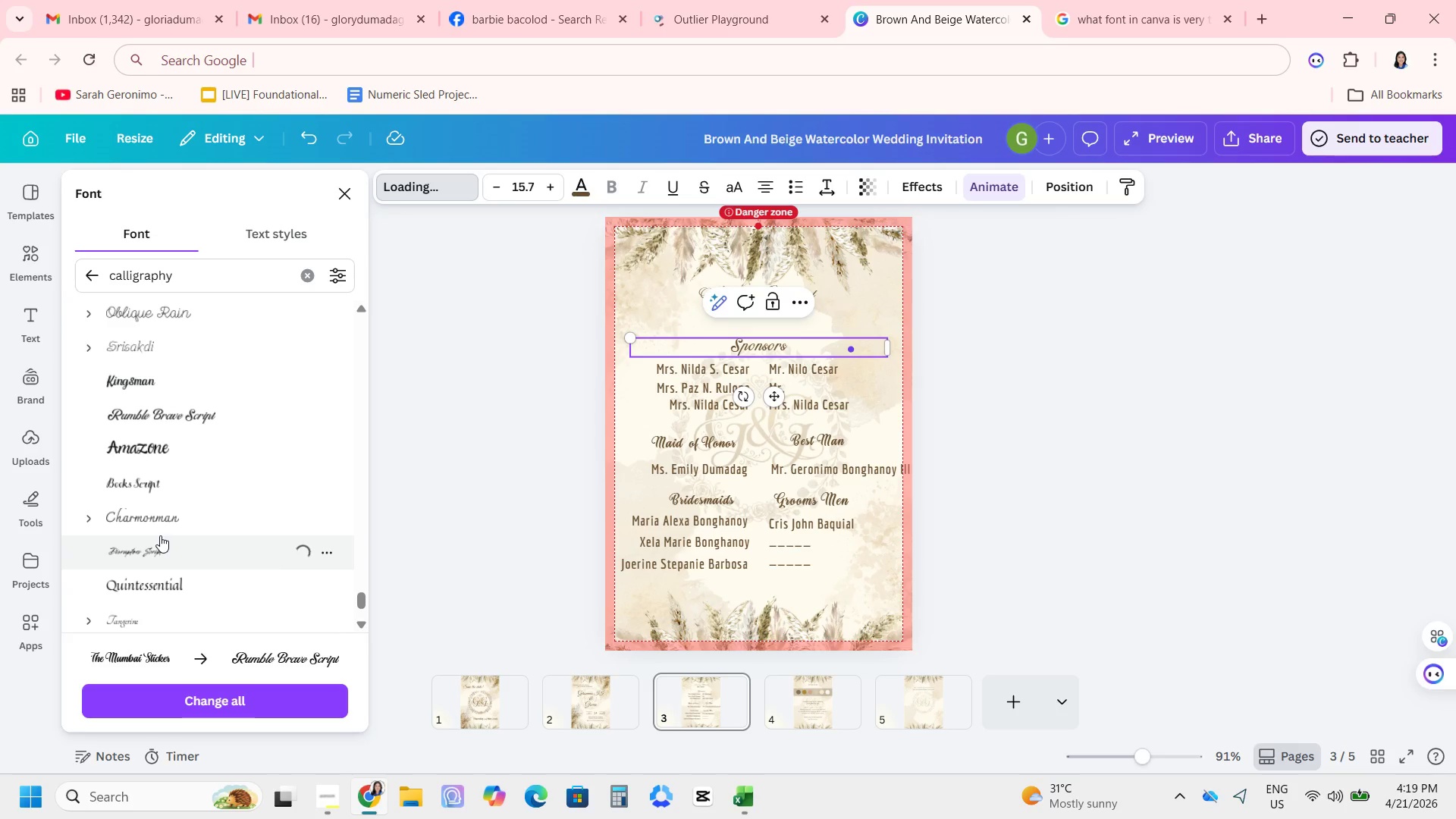 
wait(5.81)
 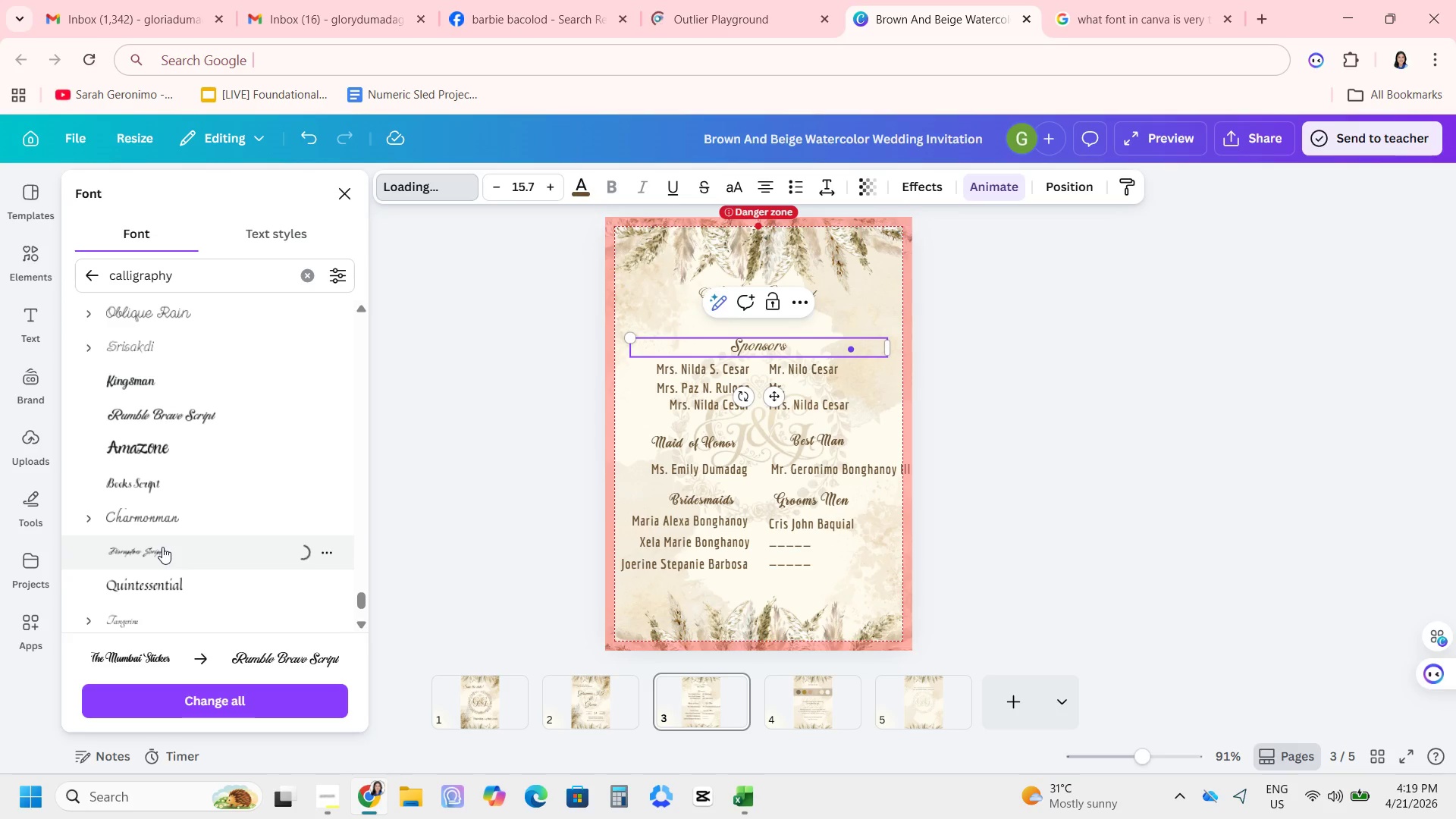 
scroll: coordinate [160, 535], scroll_direction: down, amount: 2.0
 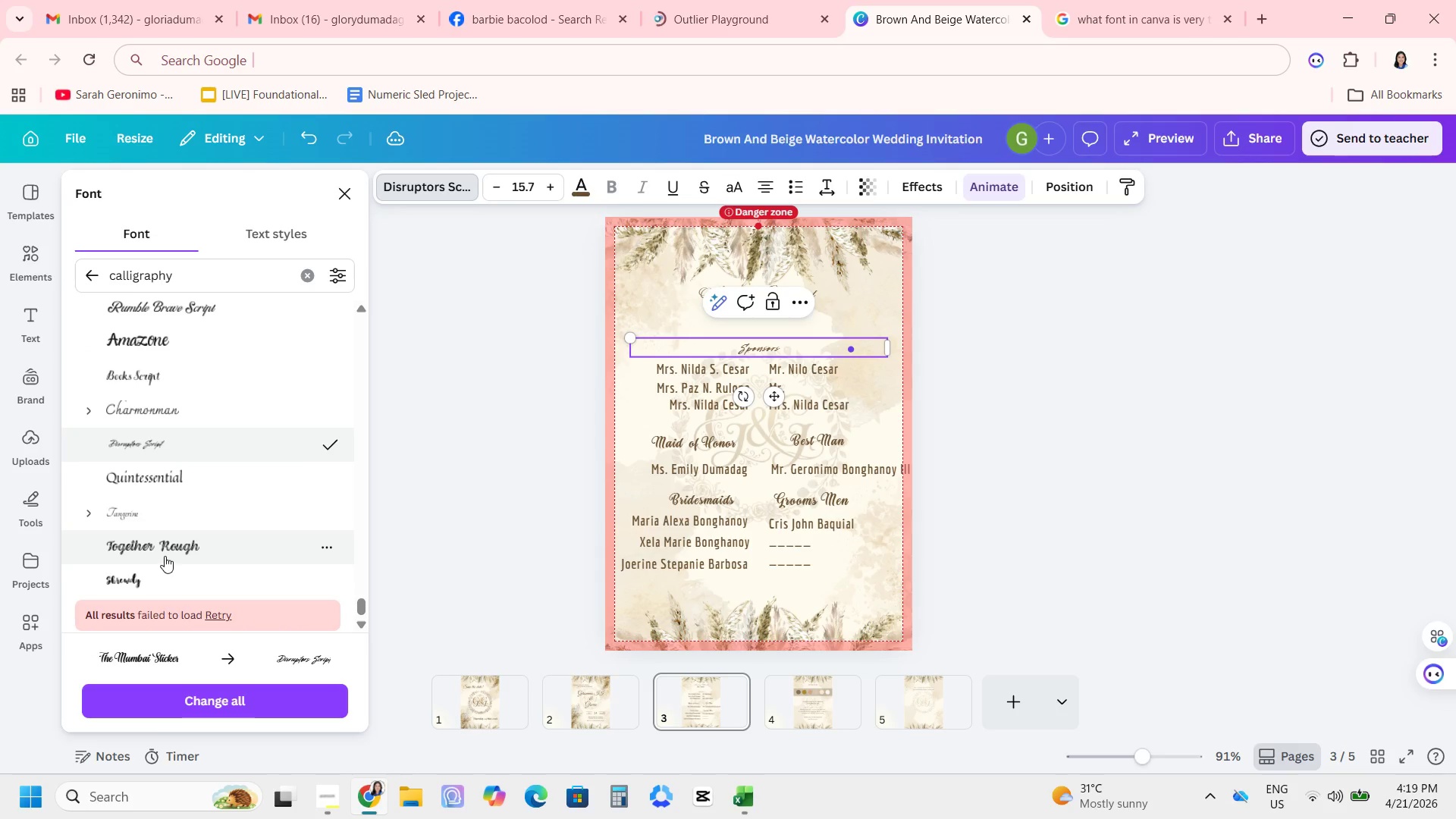 
left_click([164, 507])
 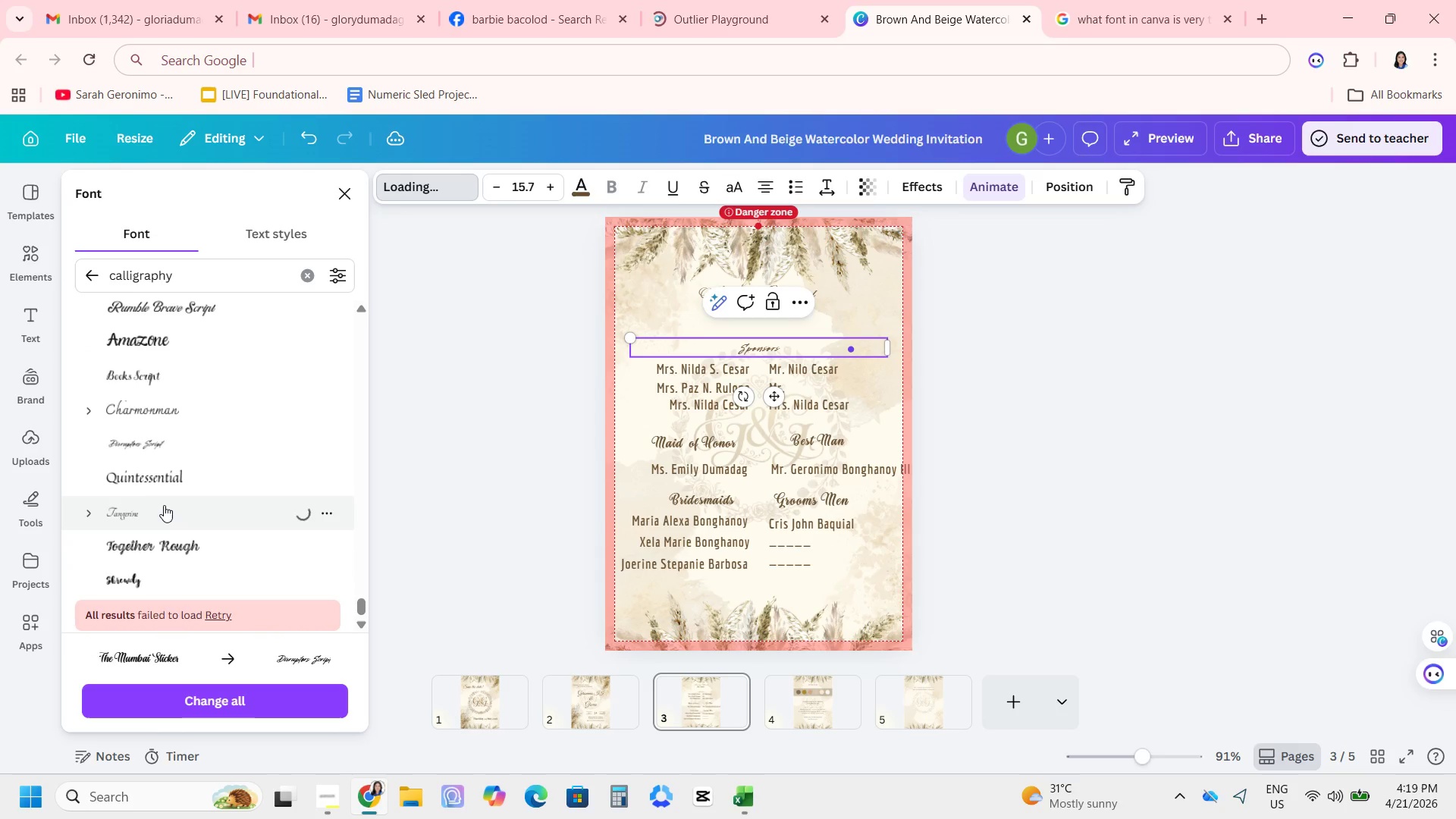 
scroll: coordinate [158, 535], scroll_direction: down, amount: 4.0
 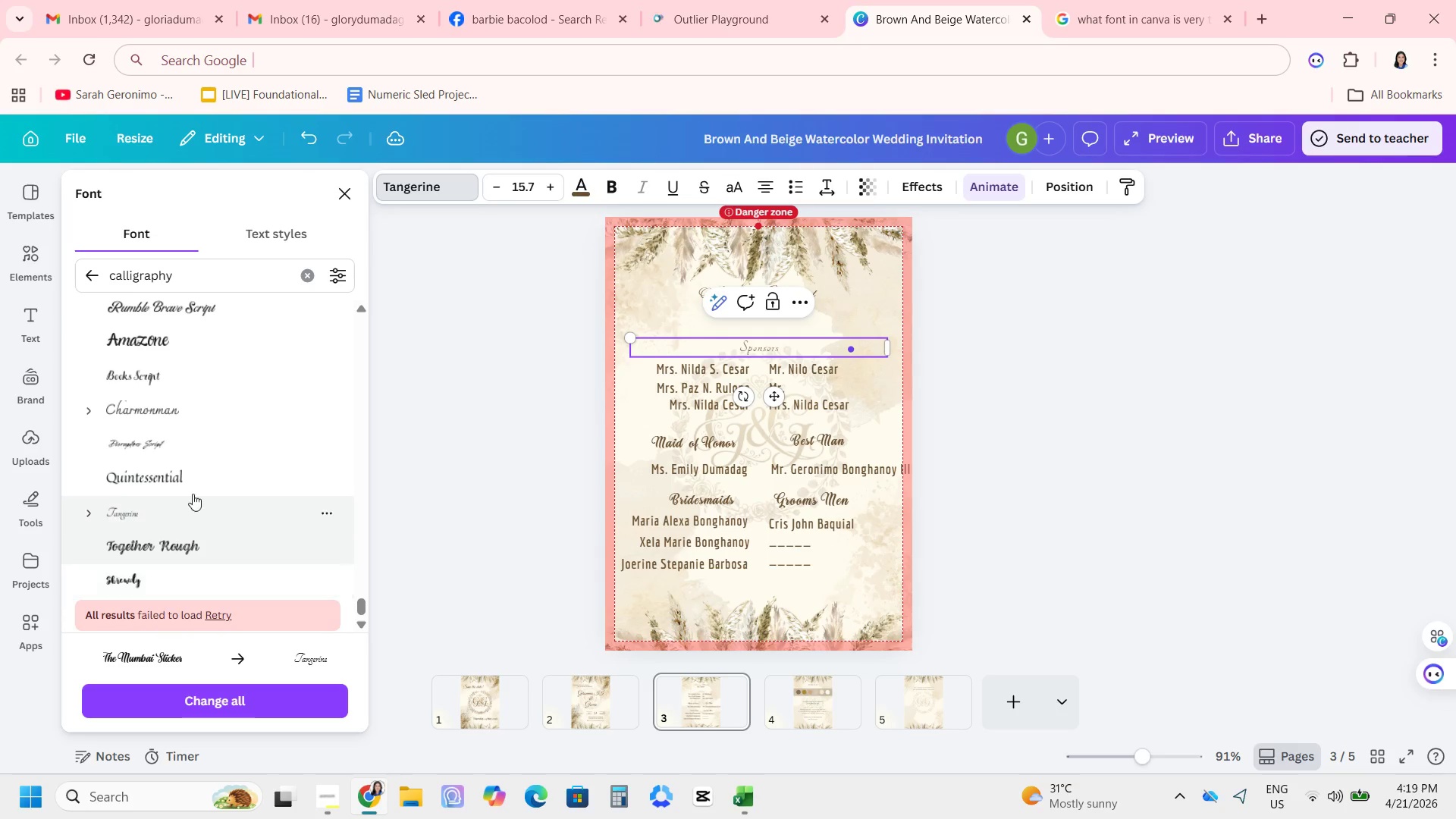 
scroll: coordinate [188, 487], scroll_direction: up, amount: 2.0
 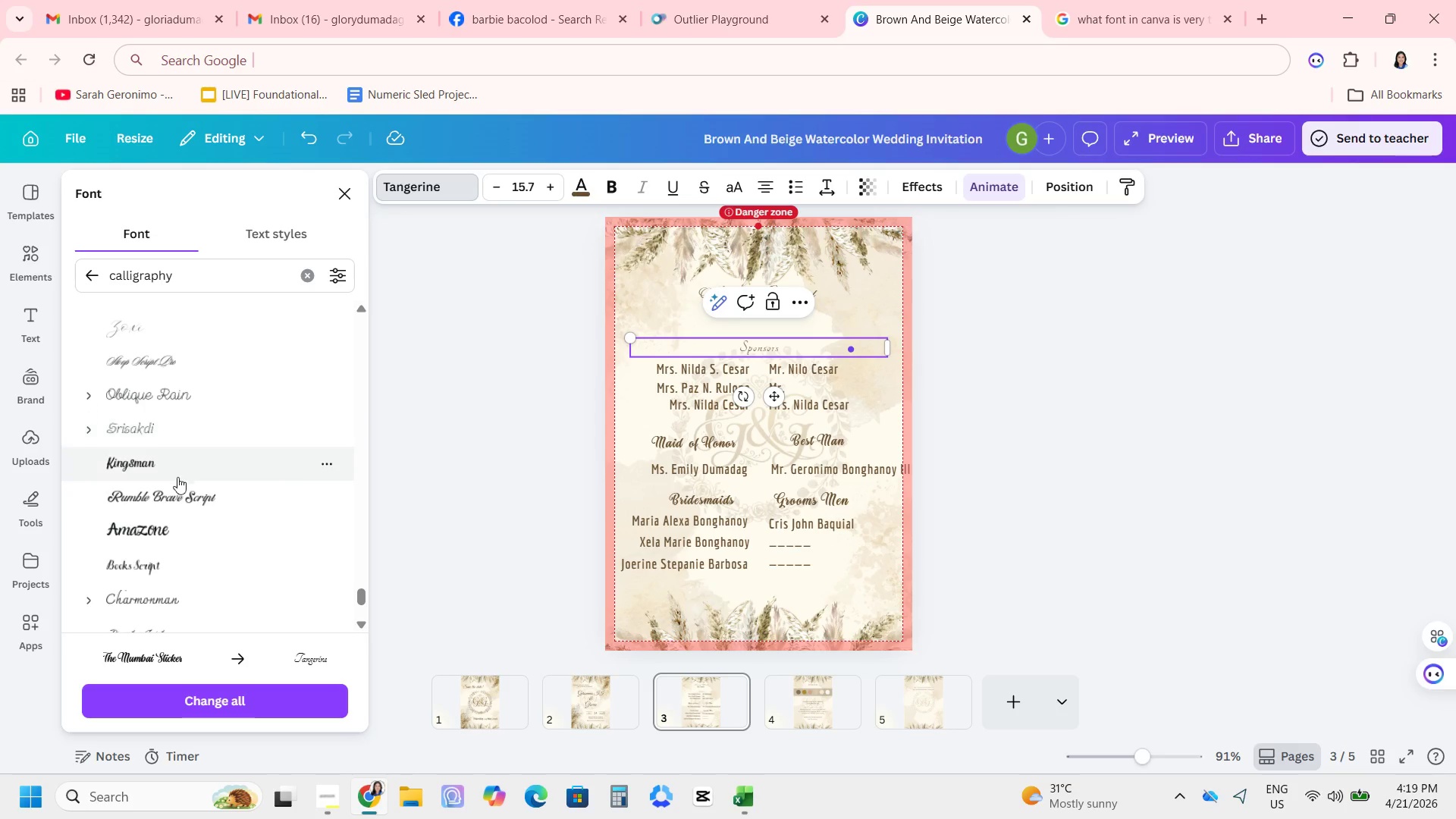 
left_click([177, 500])
 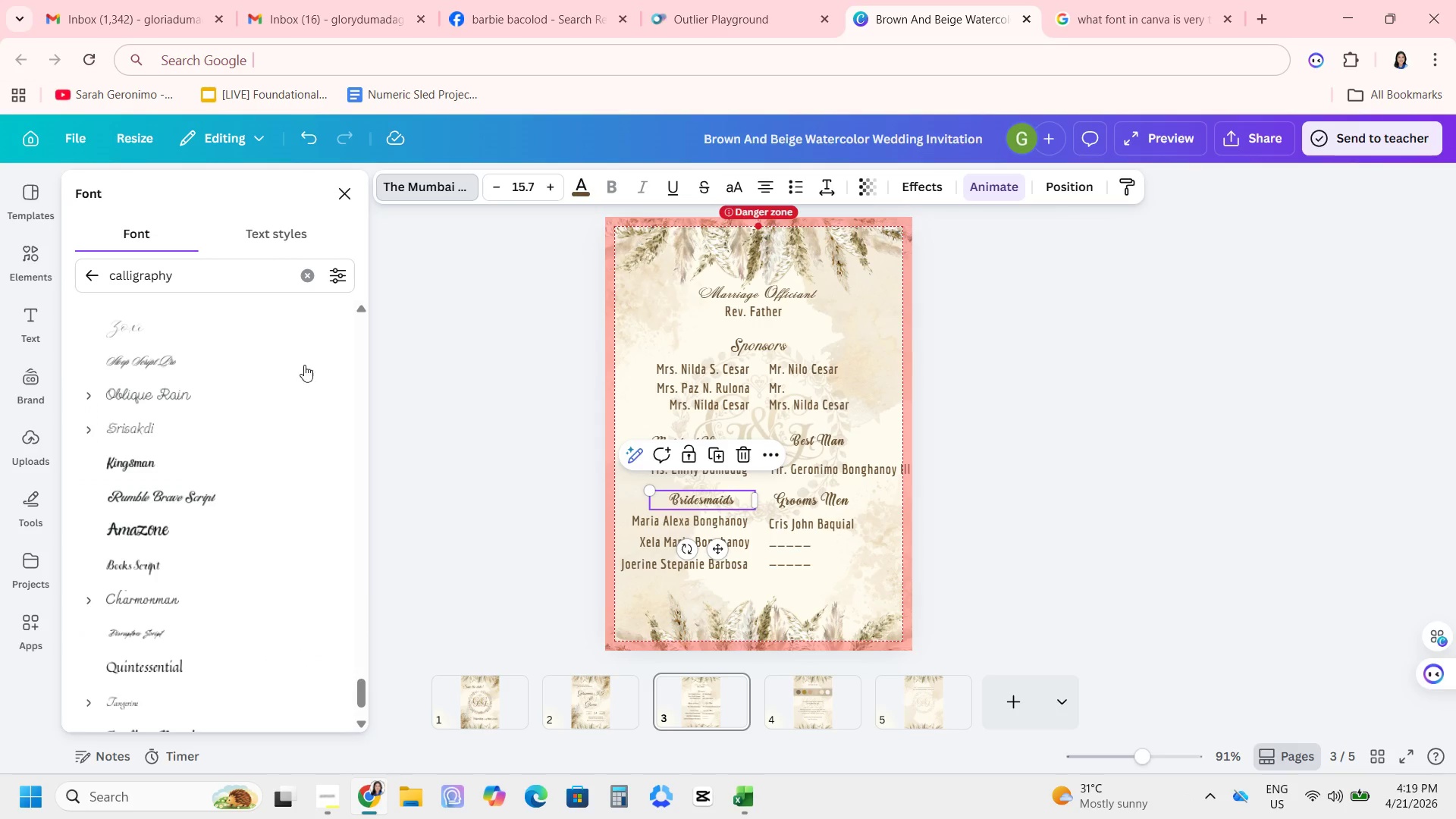 
wait(5.31)
 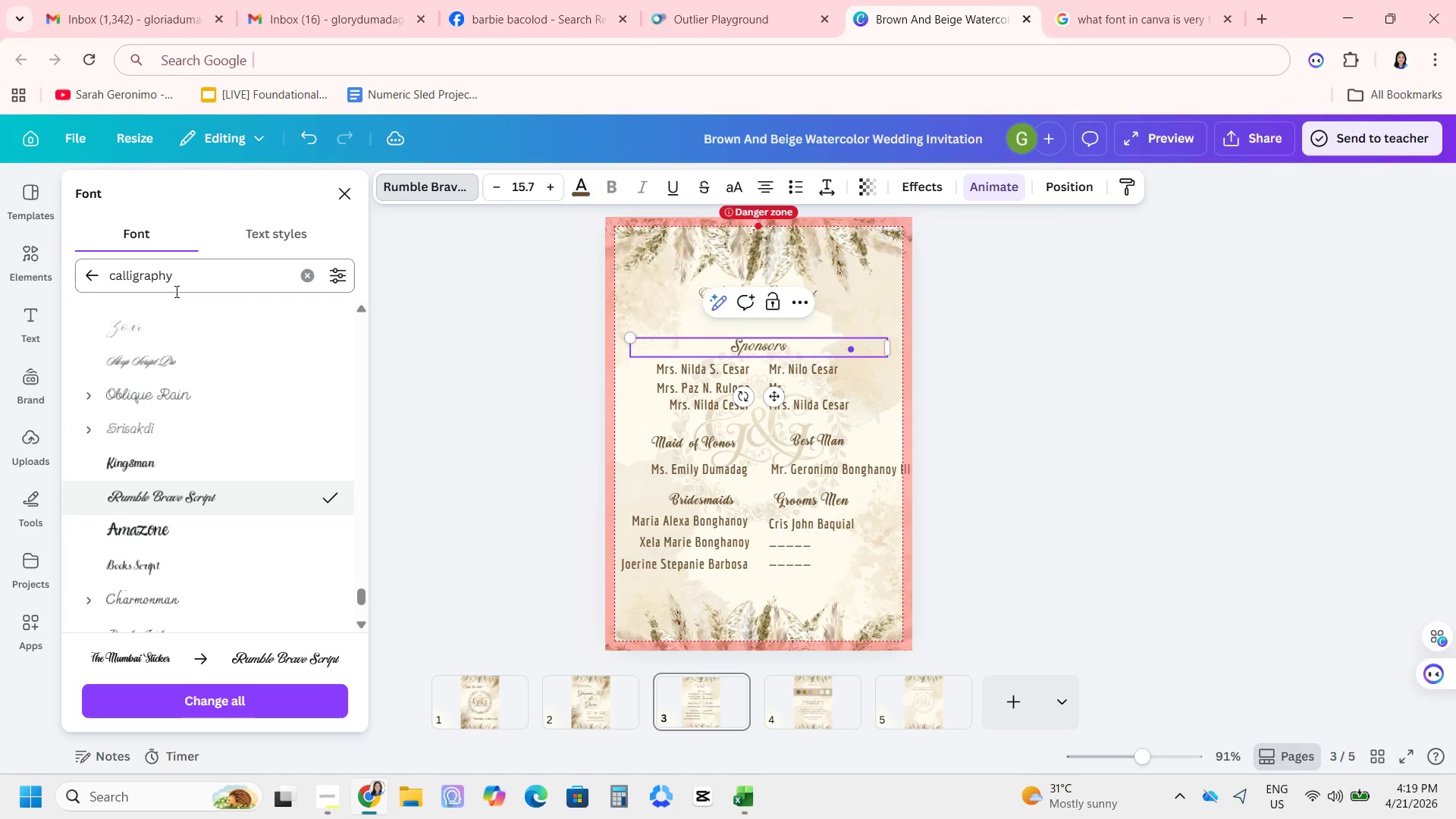 
left_click([778, 355])
 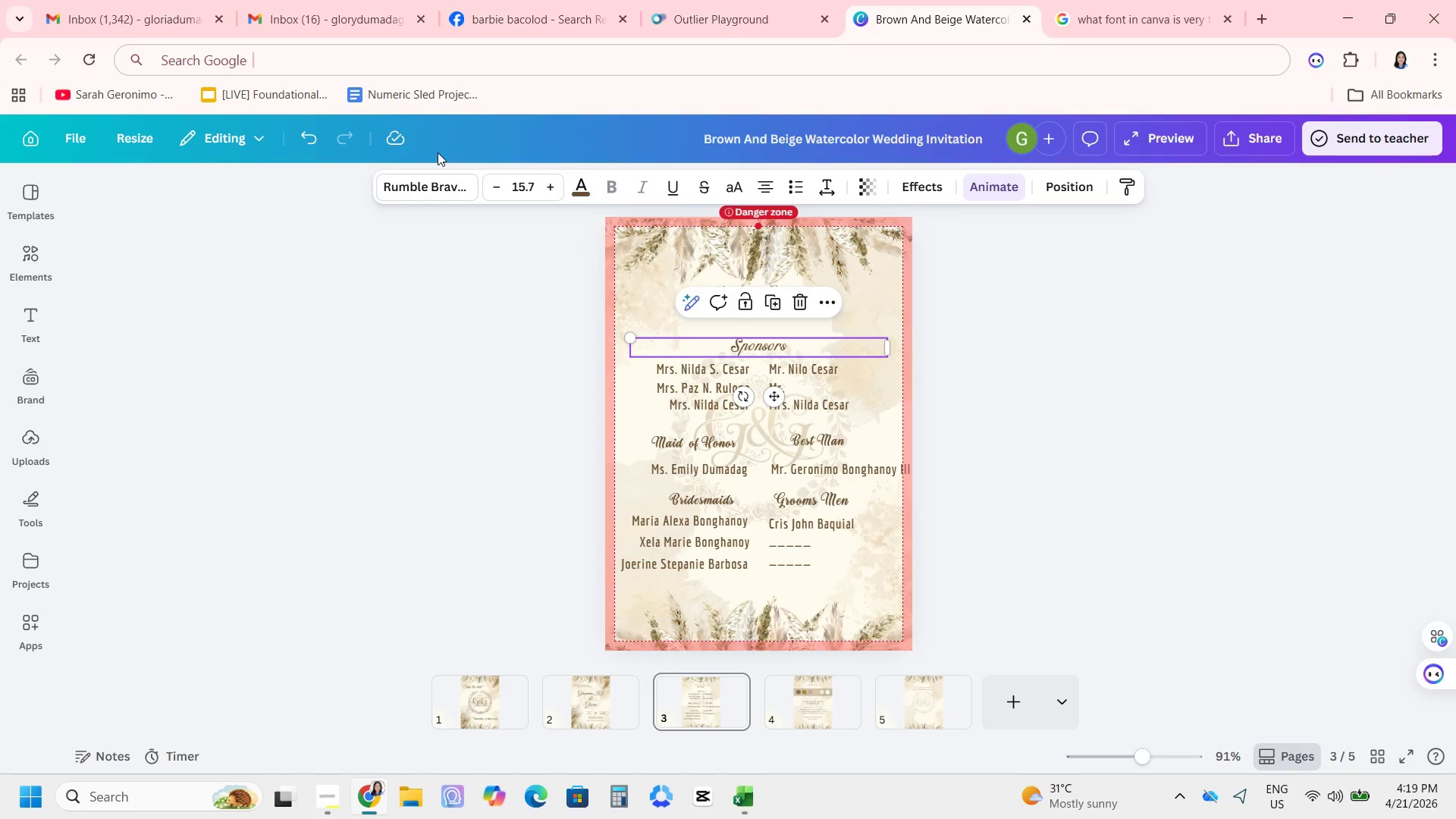 
left_click([426, 187])
 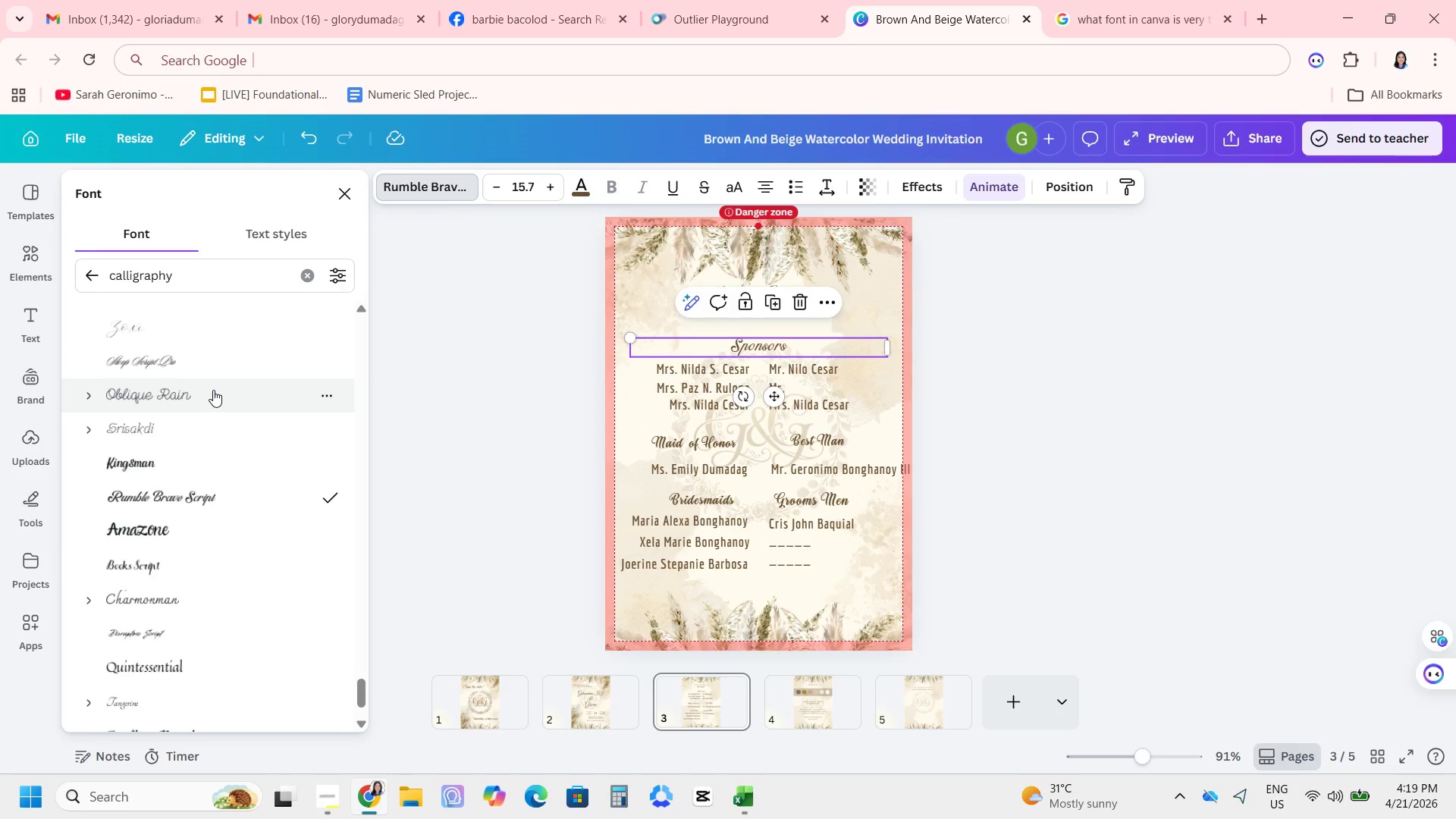 
scroll: coordinate [253, 619], scroll_direction: down, amount: 6.0
 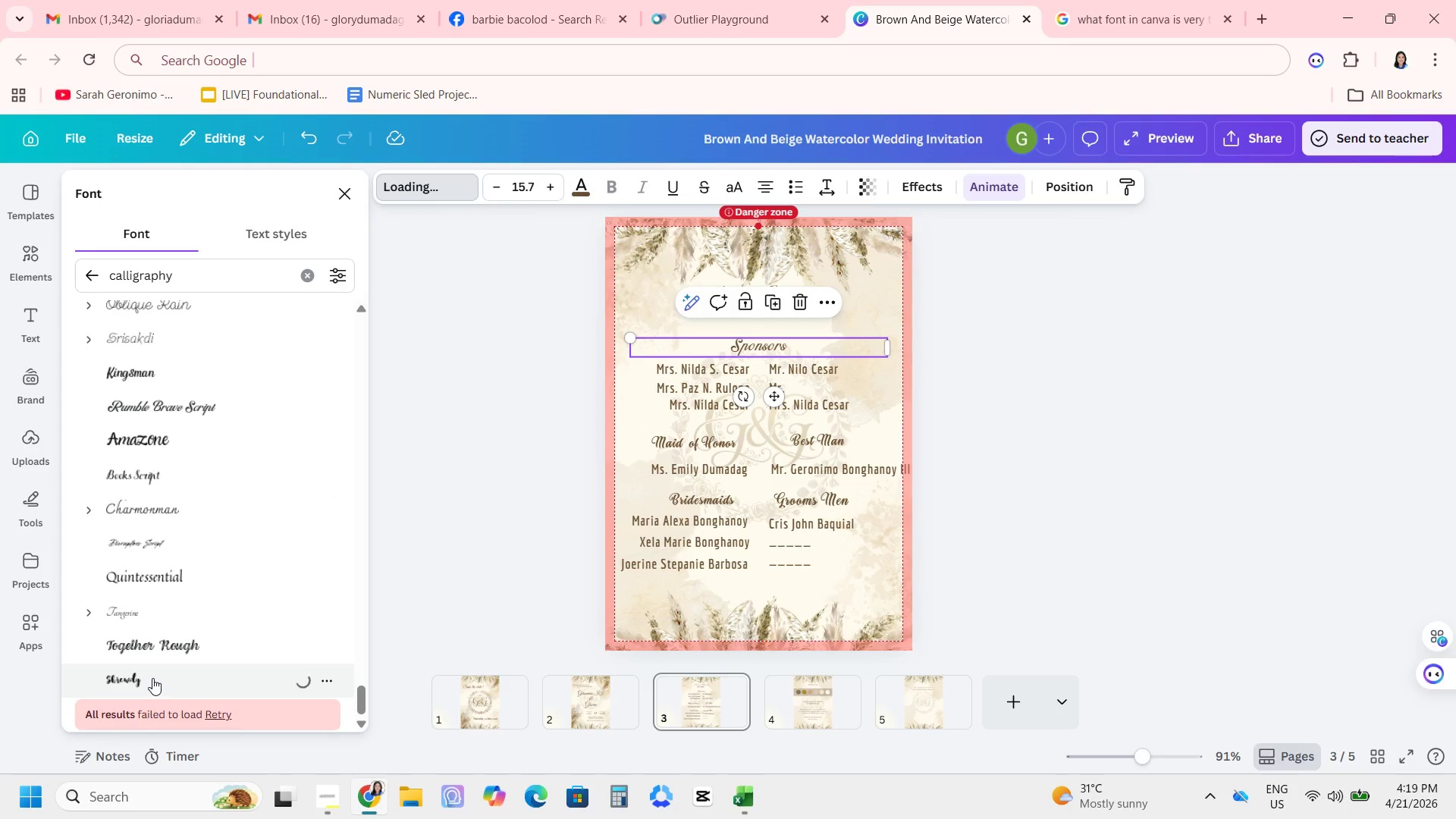 
wait(8.71)
 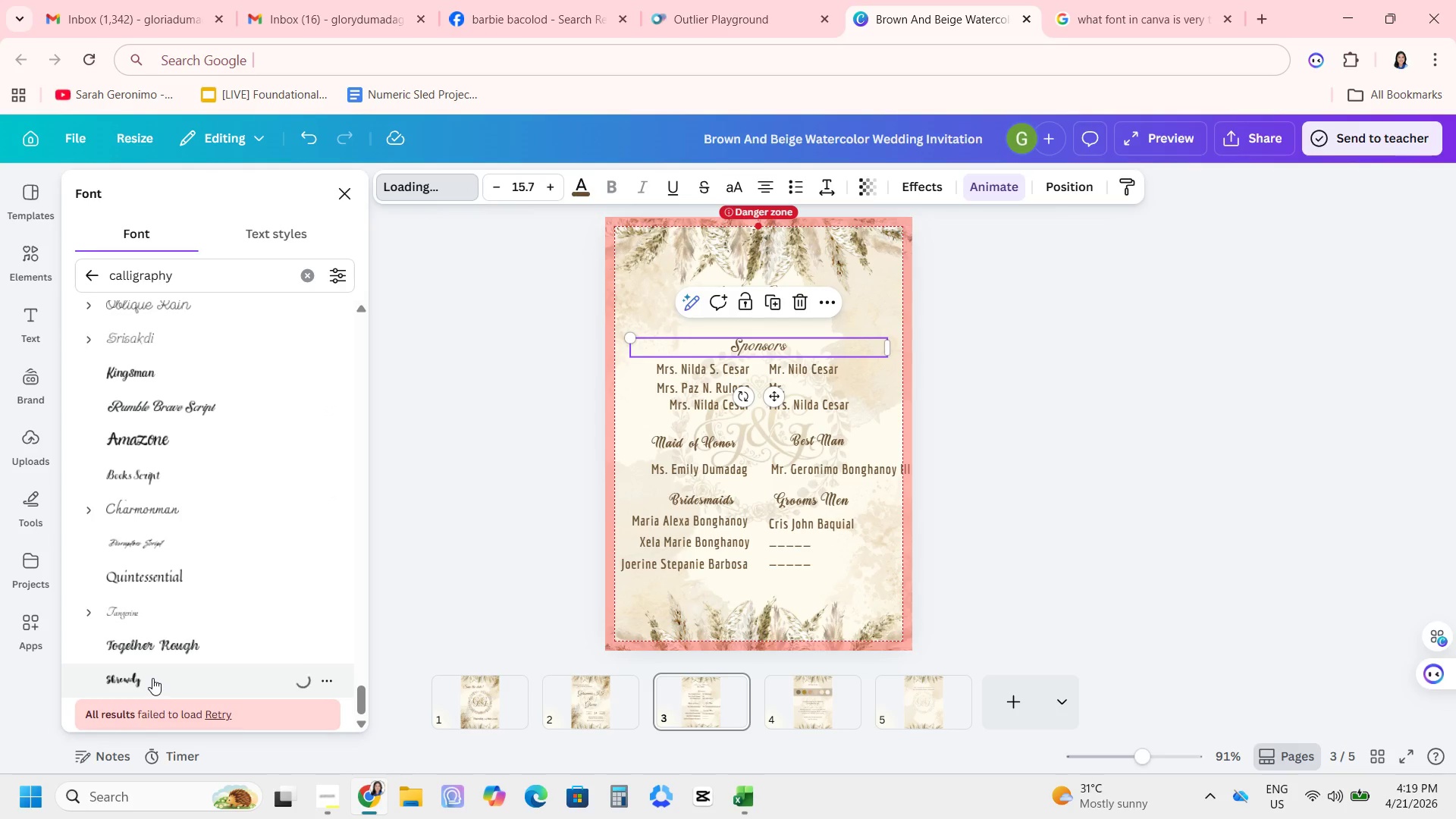 
left_click([313, 788])
 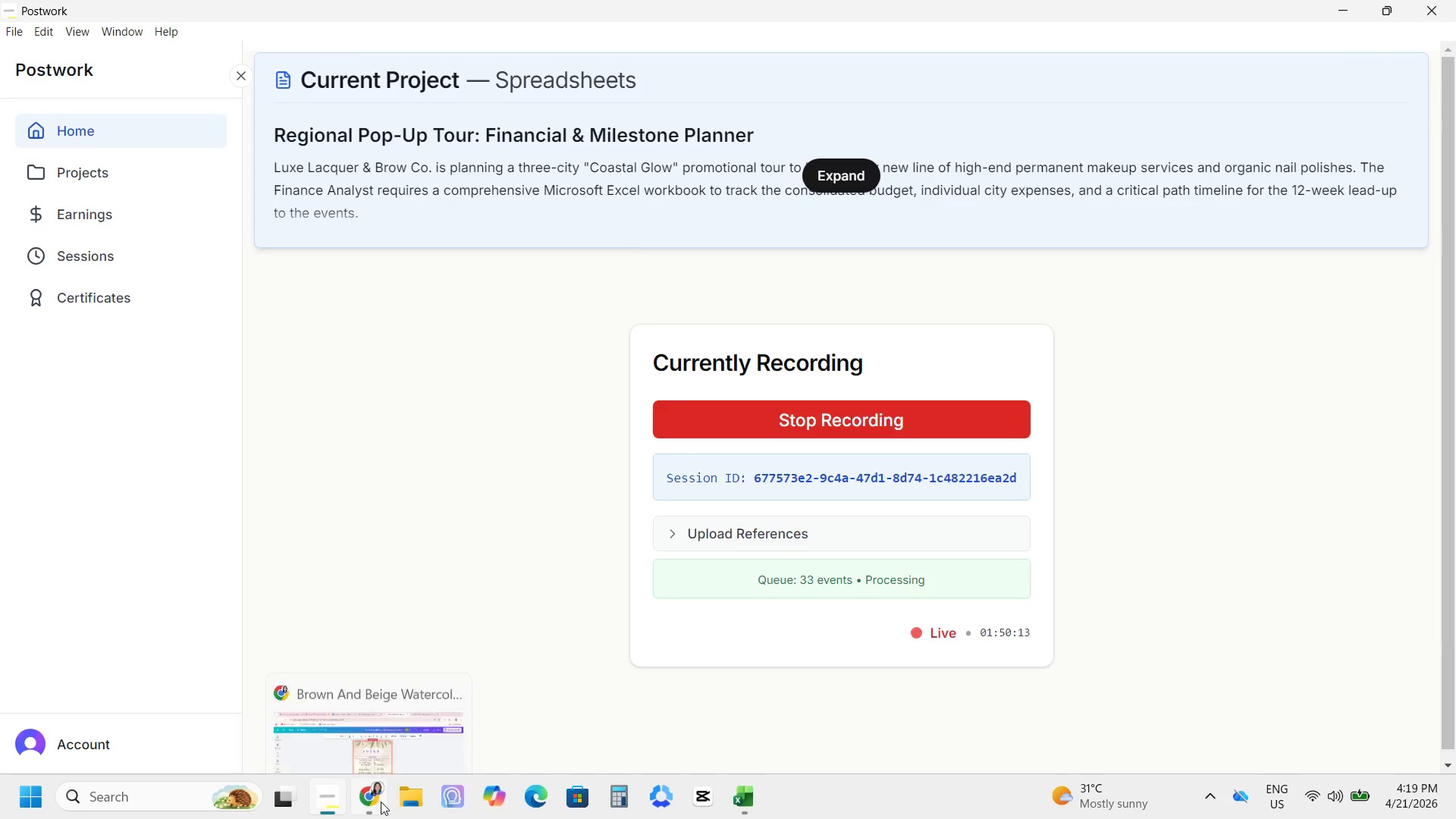 
left_click([528, 25])
 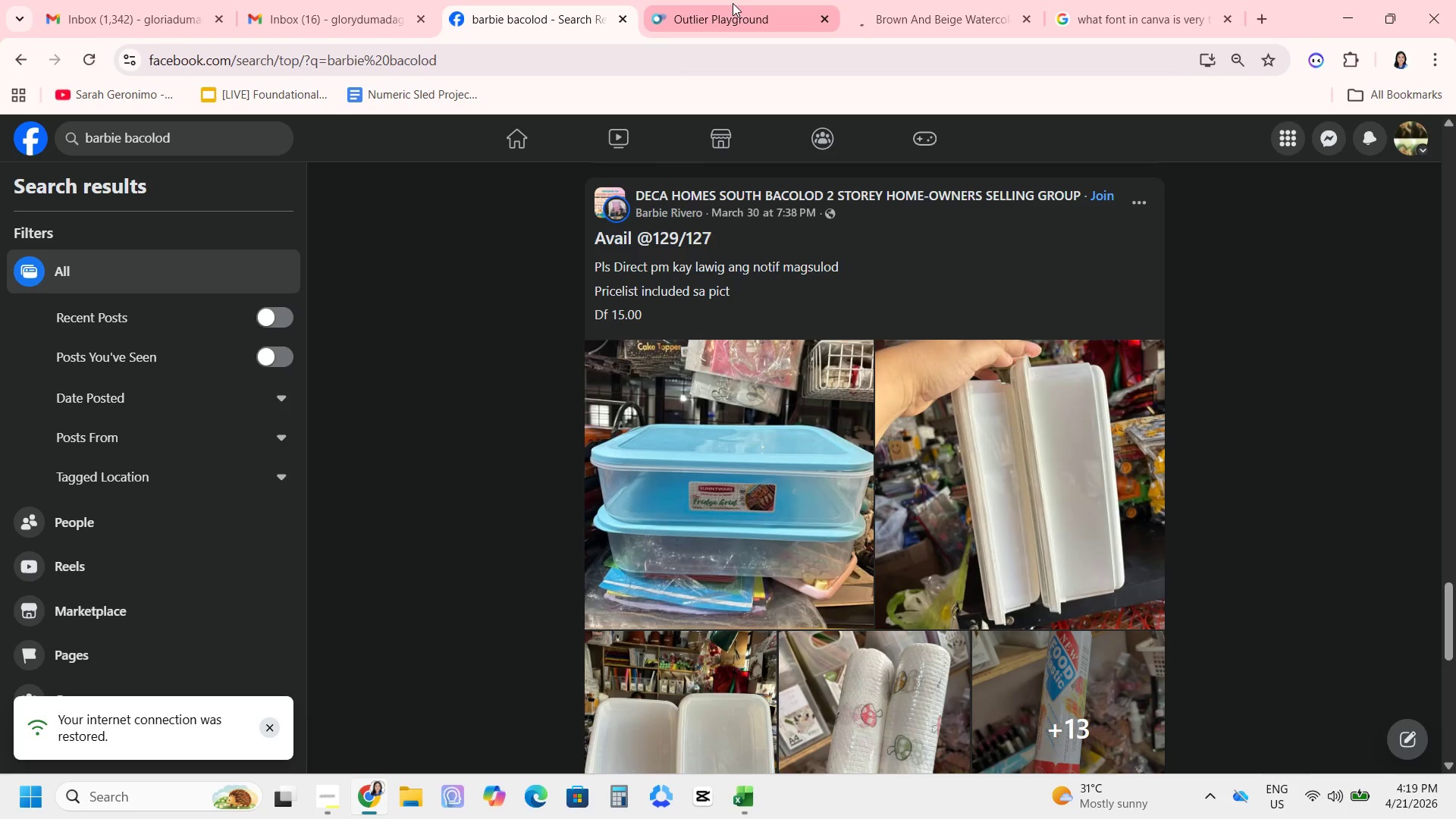 
left_click([733, 3])
 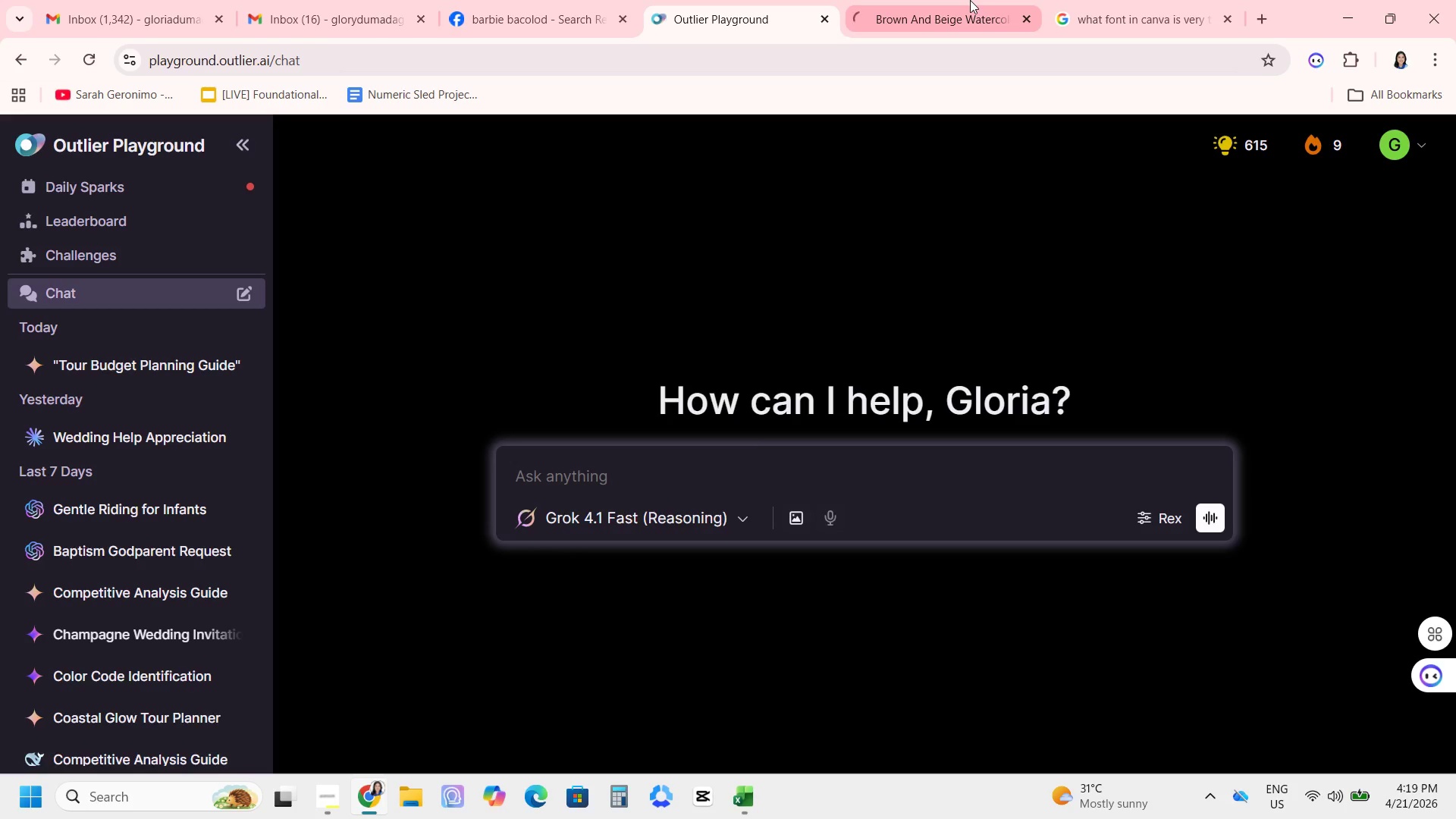 
left_click([971, 0])
 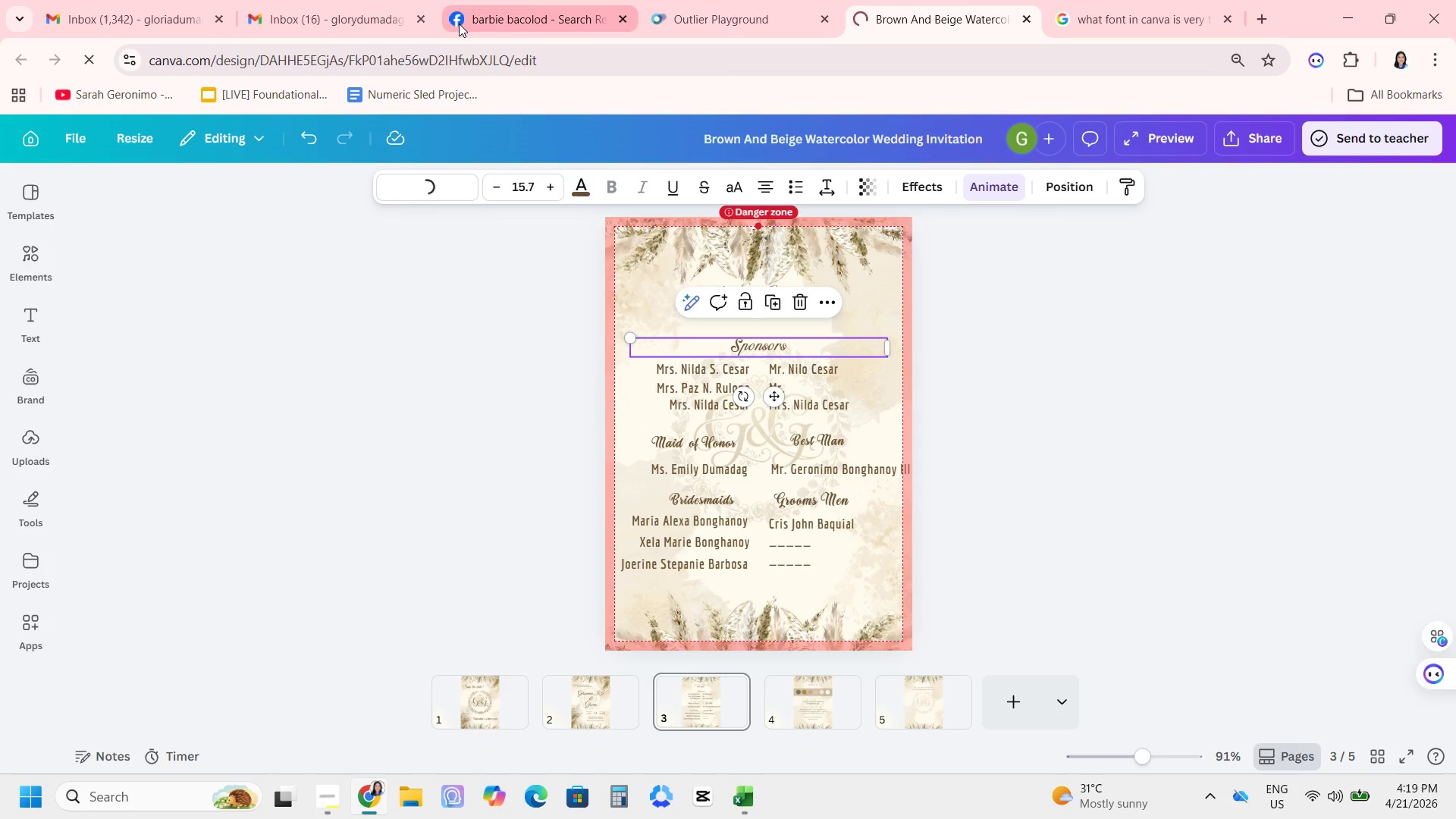 
left_click([459, 24])
 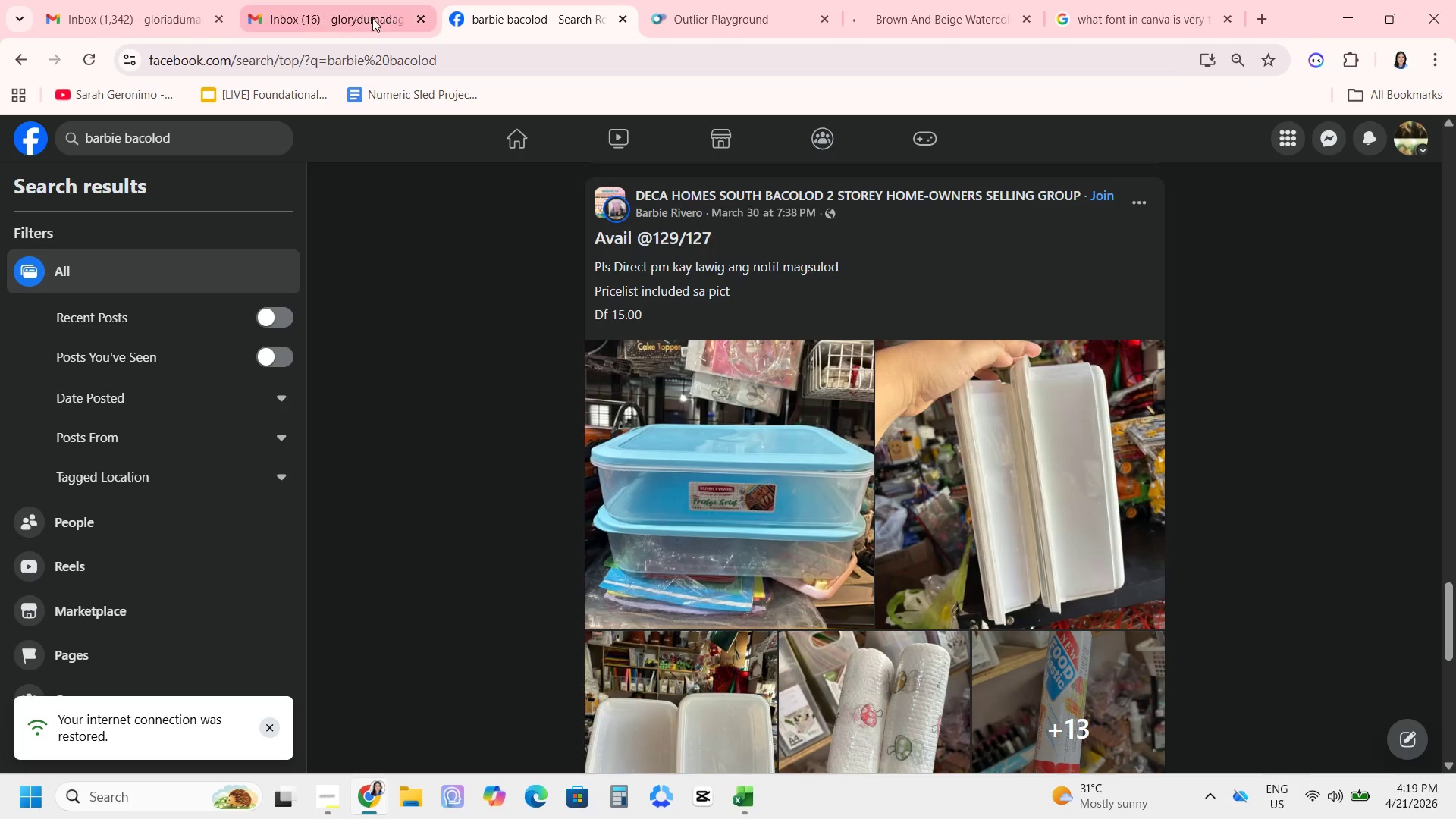 
left_click([372, 15])
 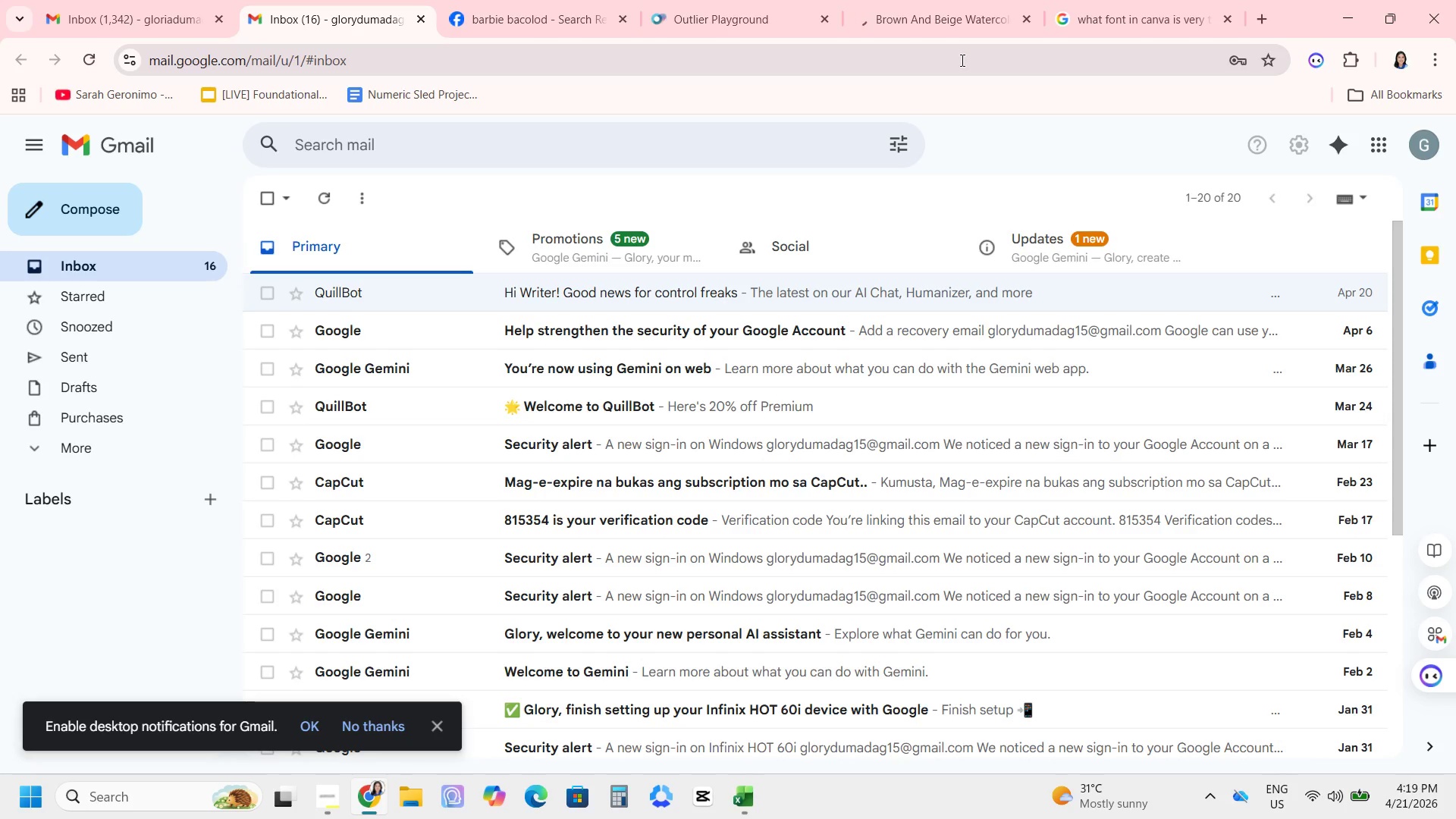 
left_click([918, 7])
 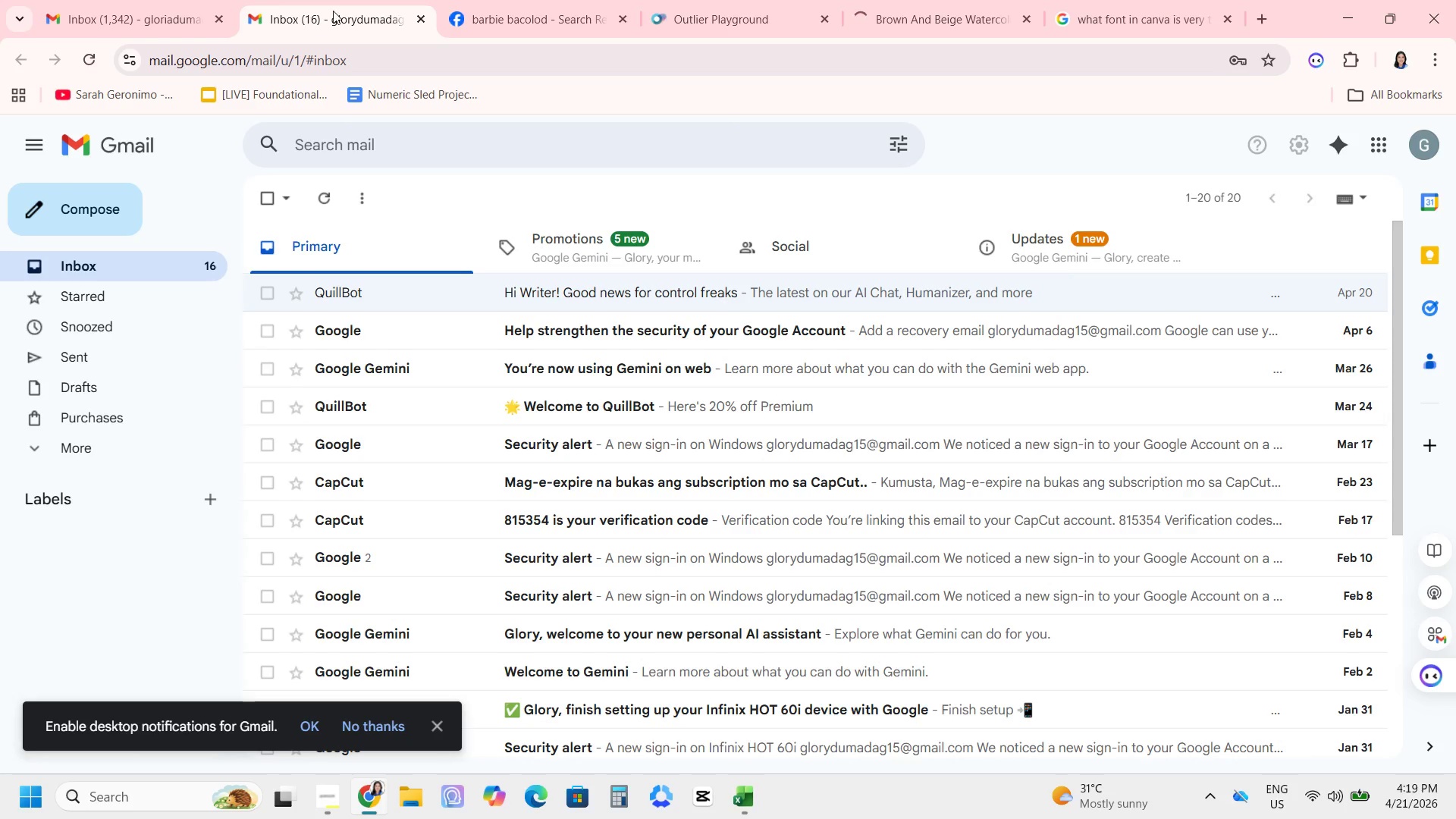 
left_click_drag(start_coordinate=[745, 0], to_coordinate=[755, 3])
 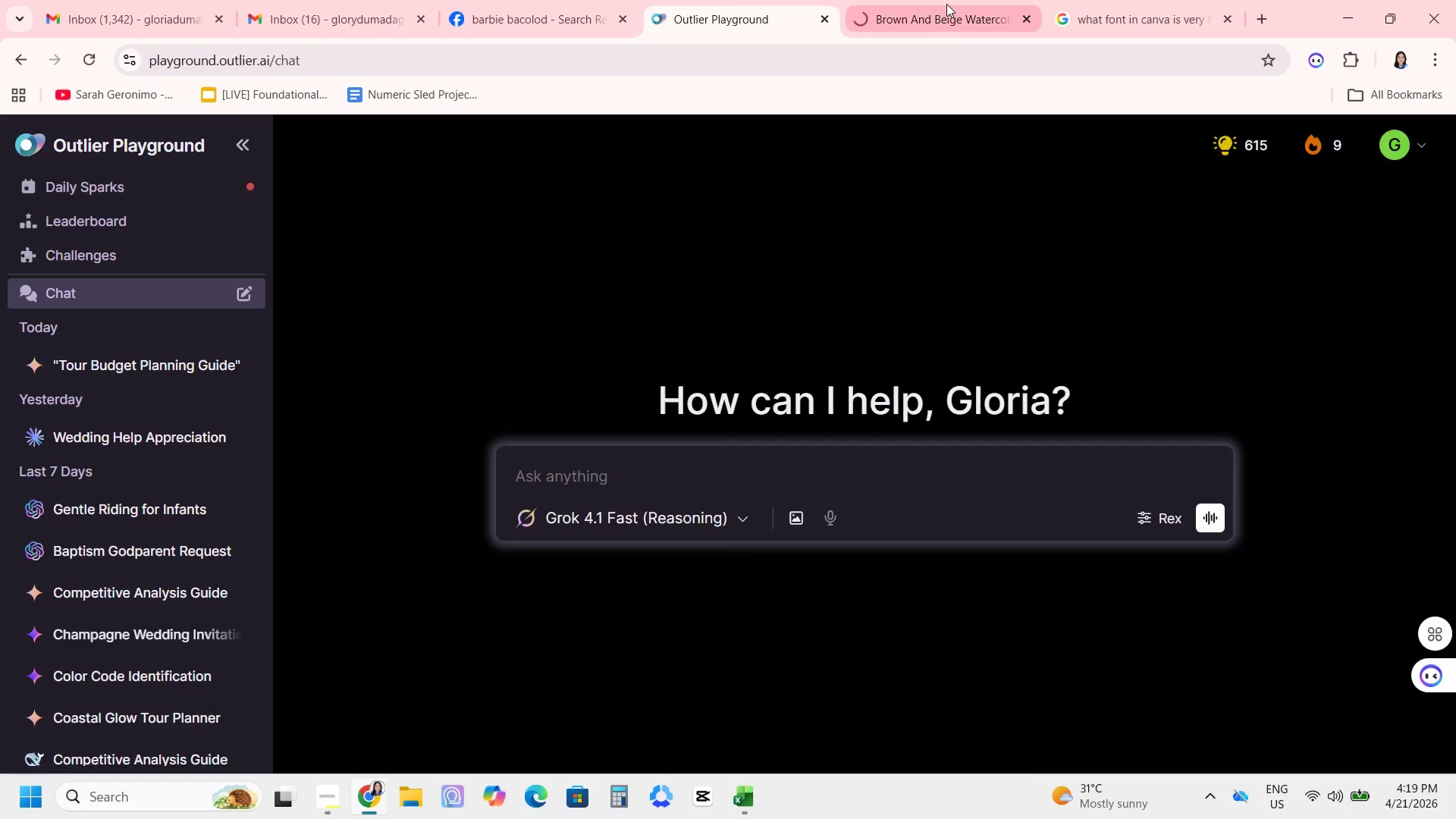 
left_click_drag(start_coordinate=[945, 3], to_coordinate=[950, 5])
 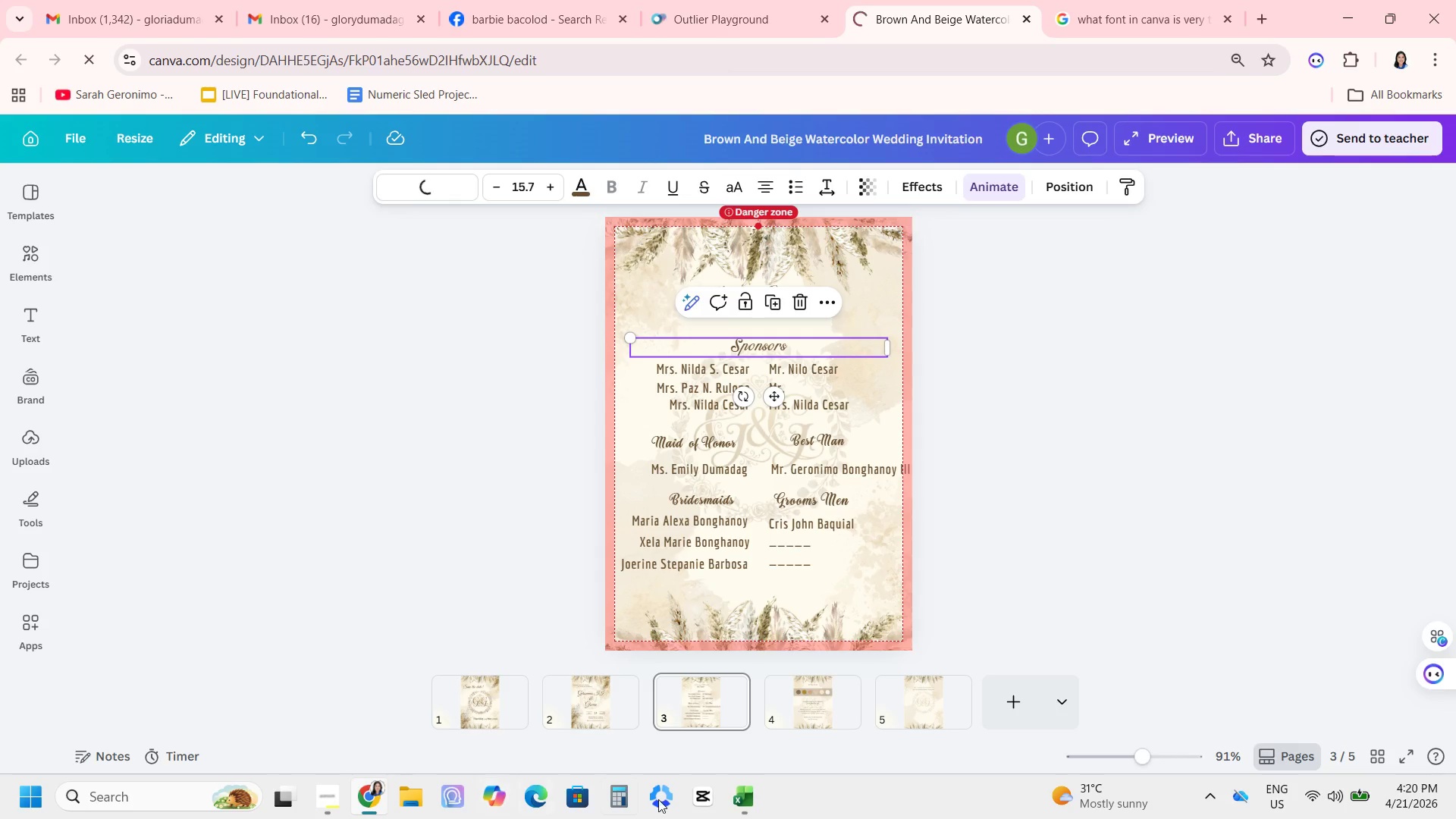 
left_click([733, 792])
 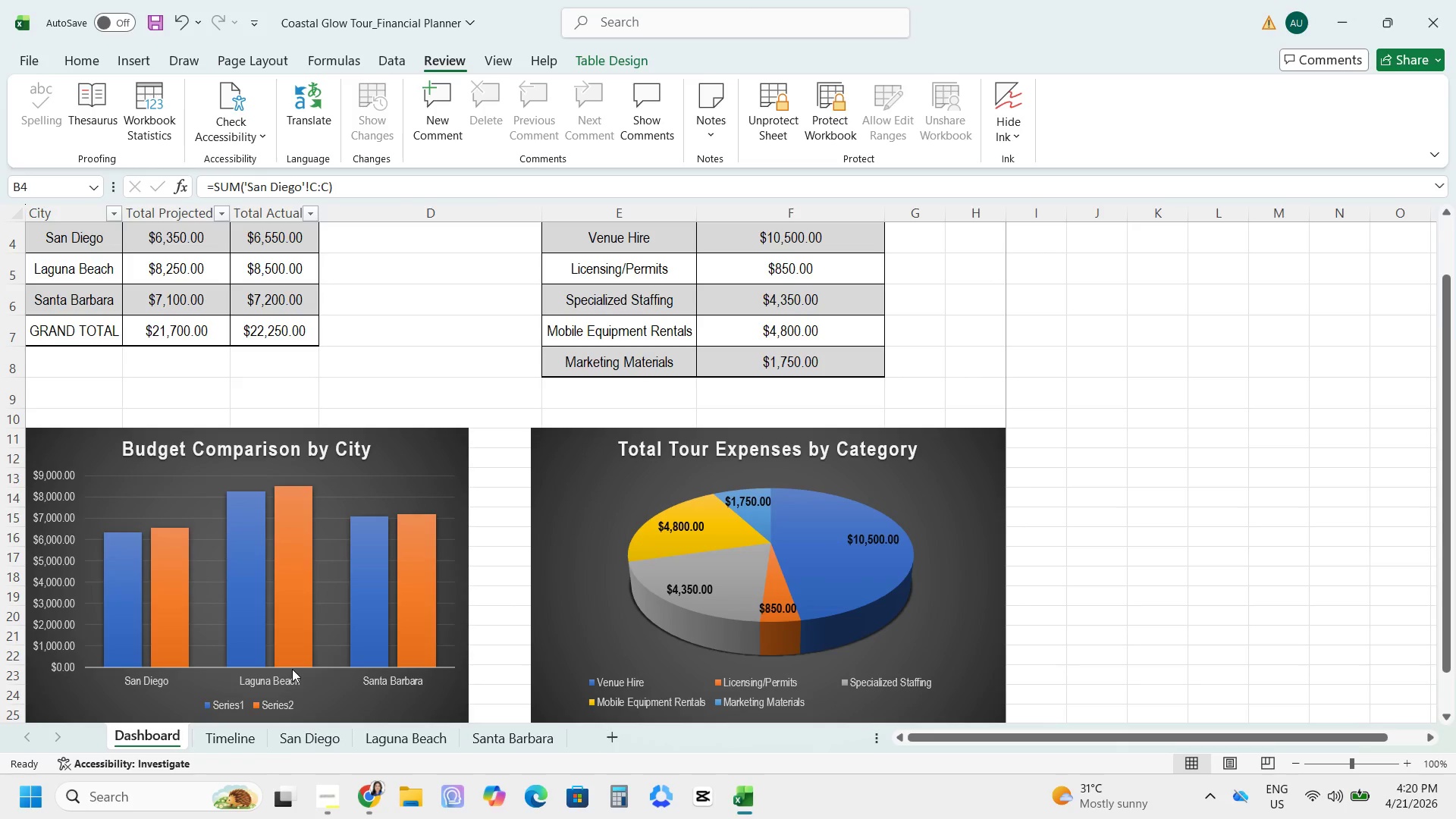 
hold_key(key=ControlLeft, duration=2.08)
 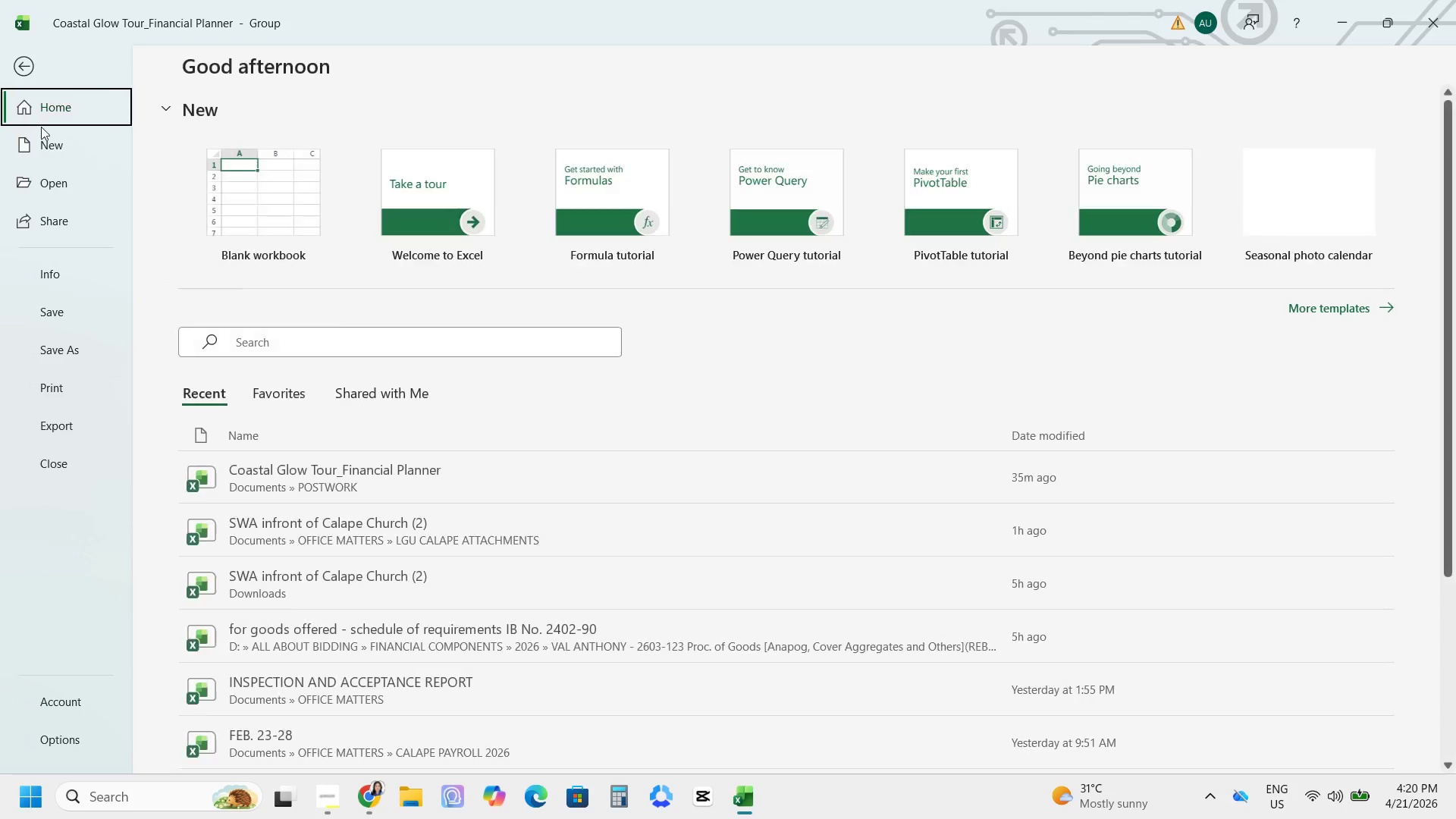 
left_click([74, 423])
 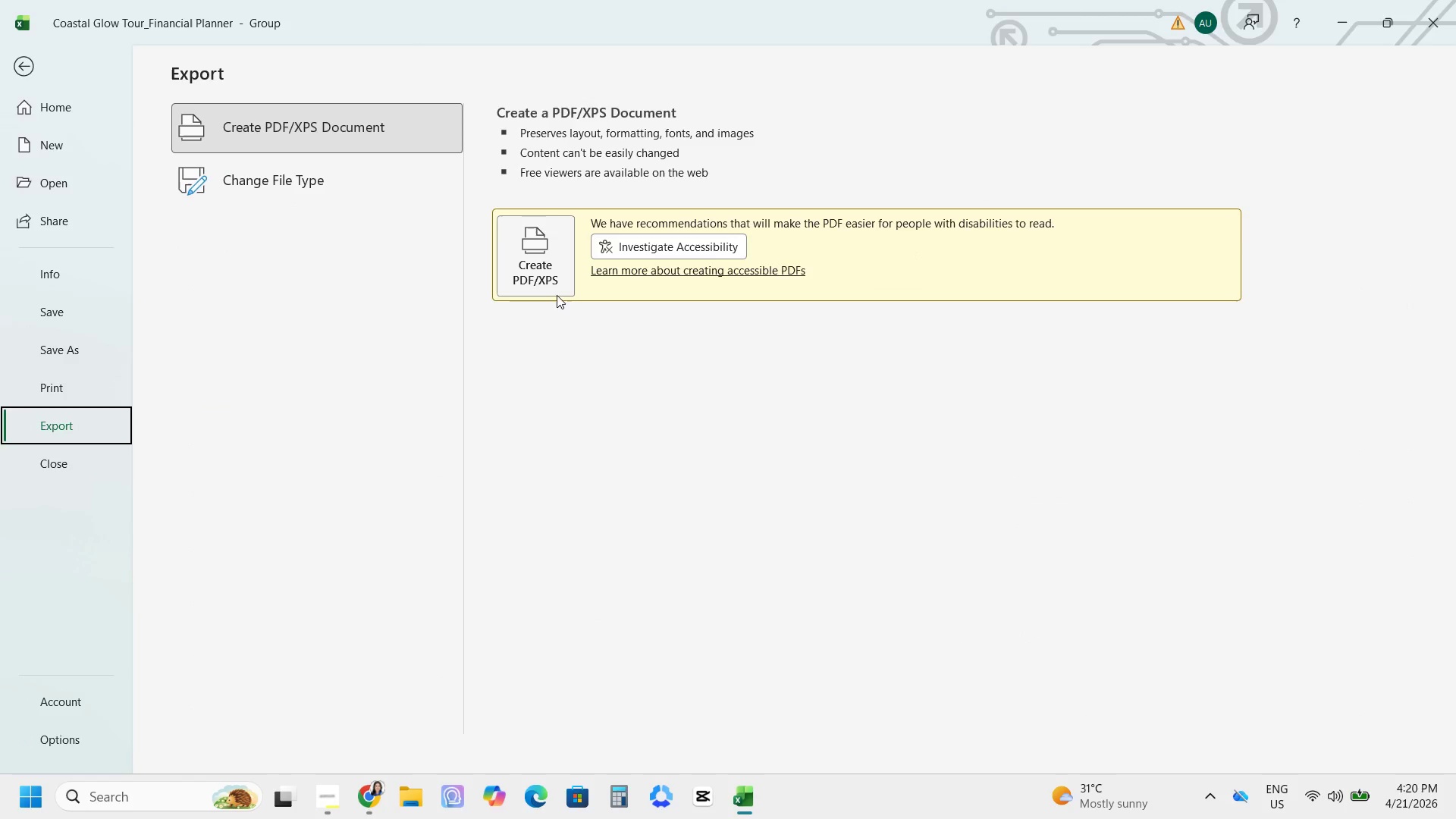 
left_click([540, 266])
 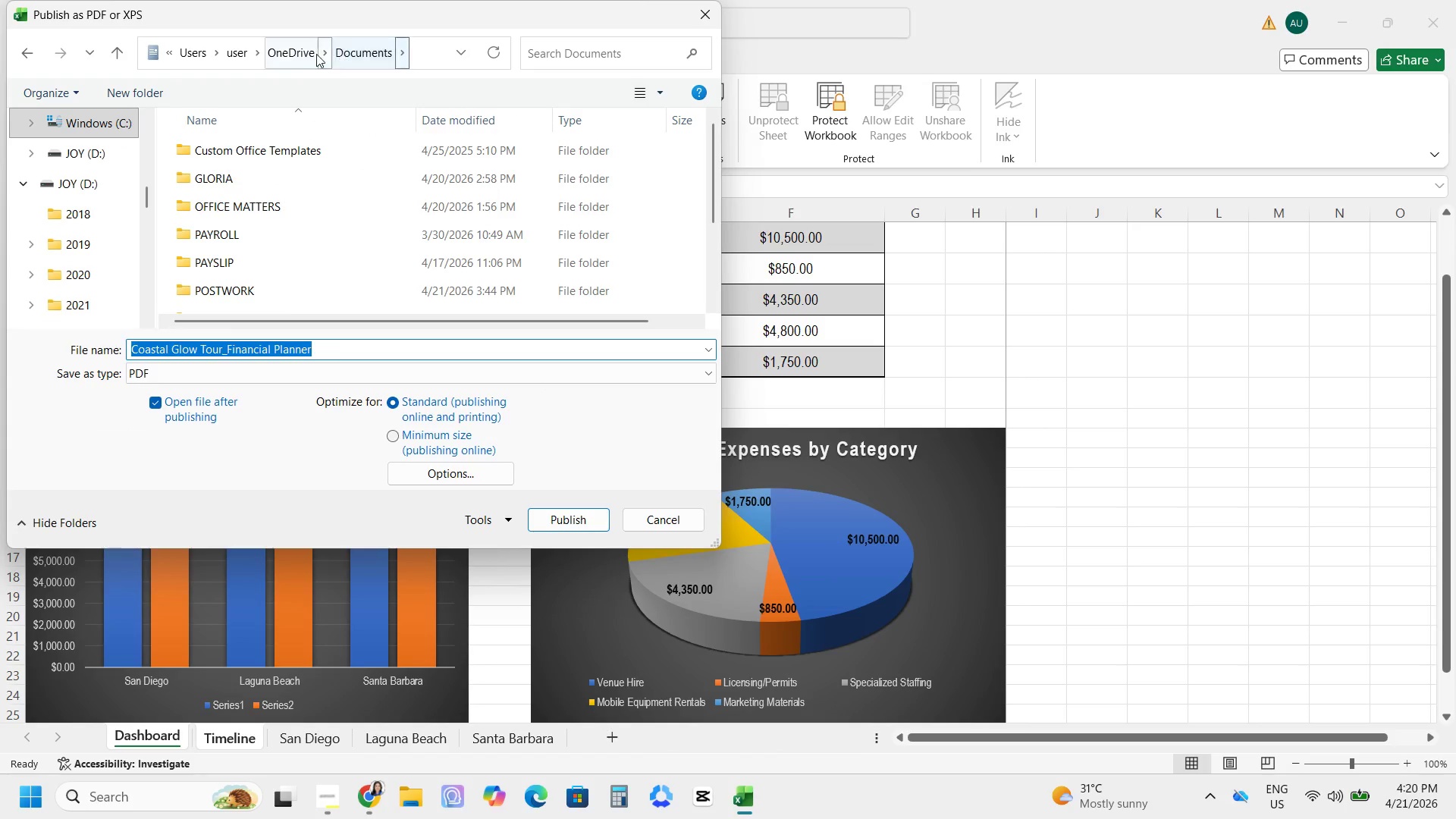 
wait(6.16)
 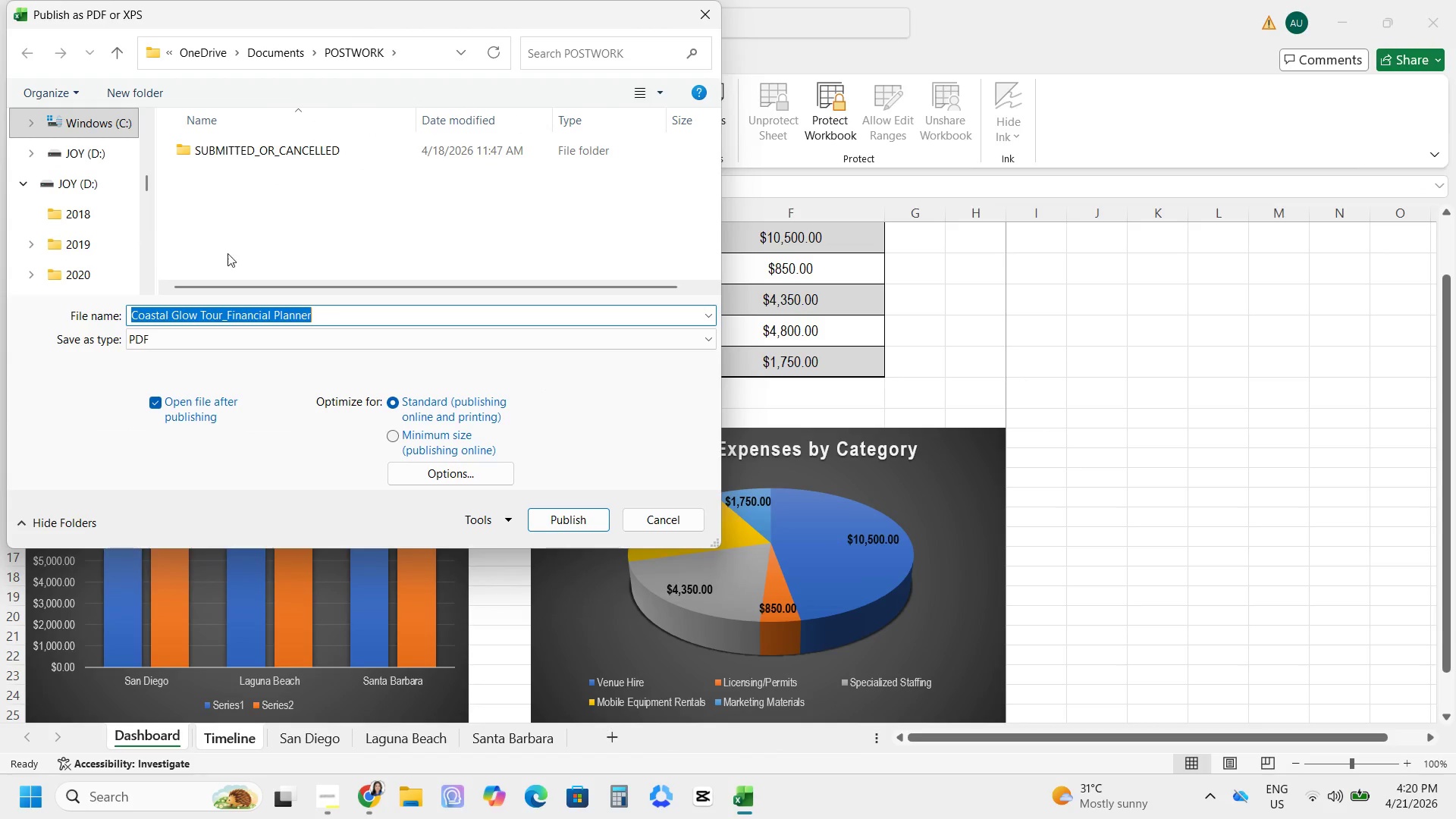 
left_click([348, 52])
 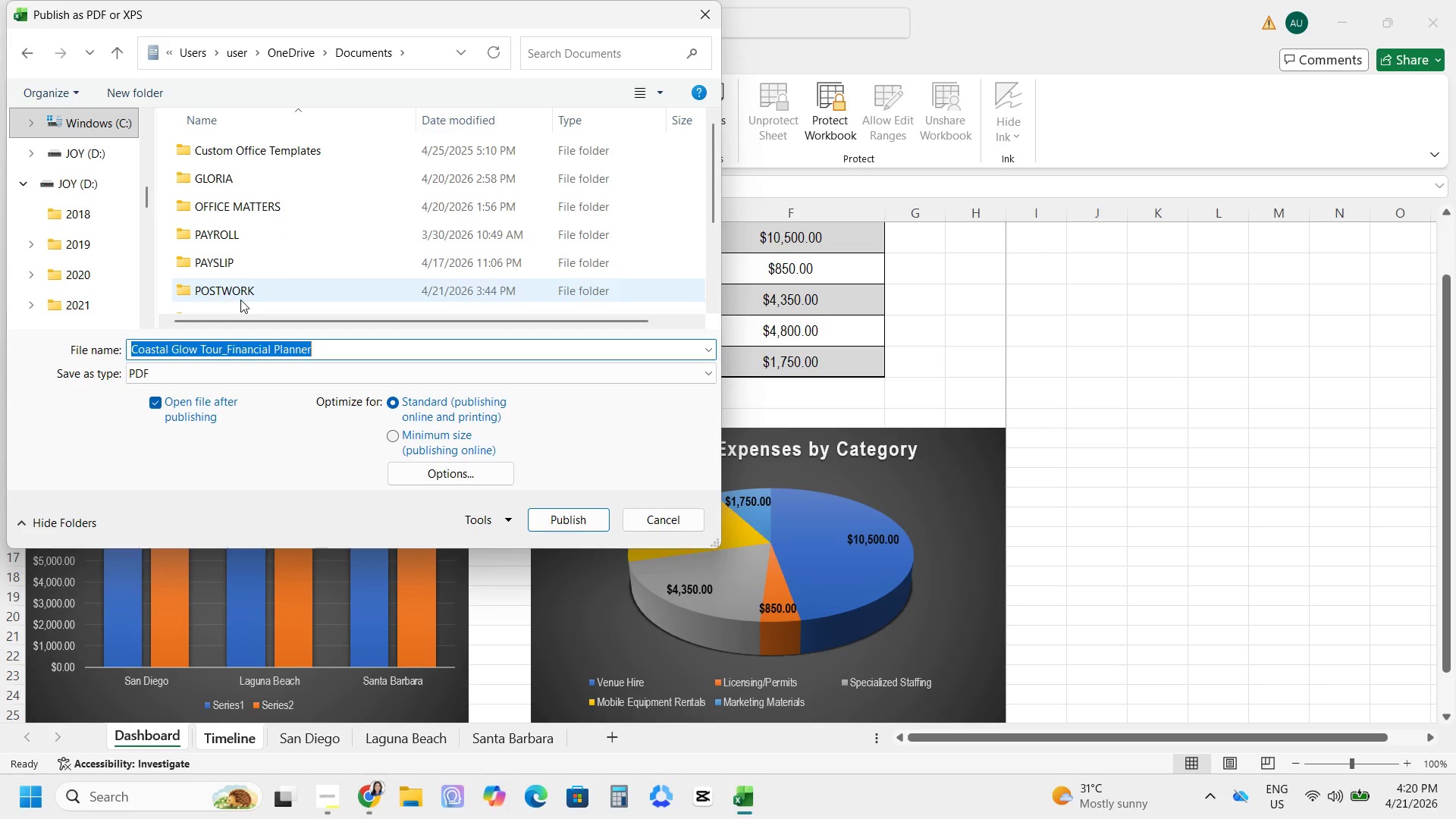 
double_click([240, 297])
 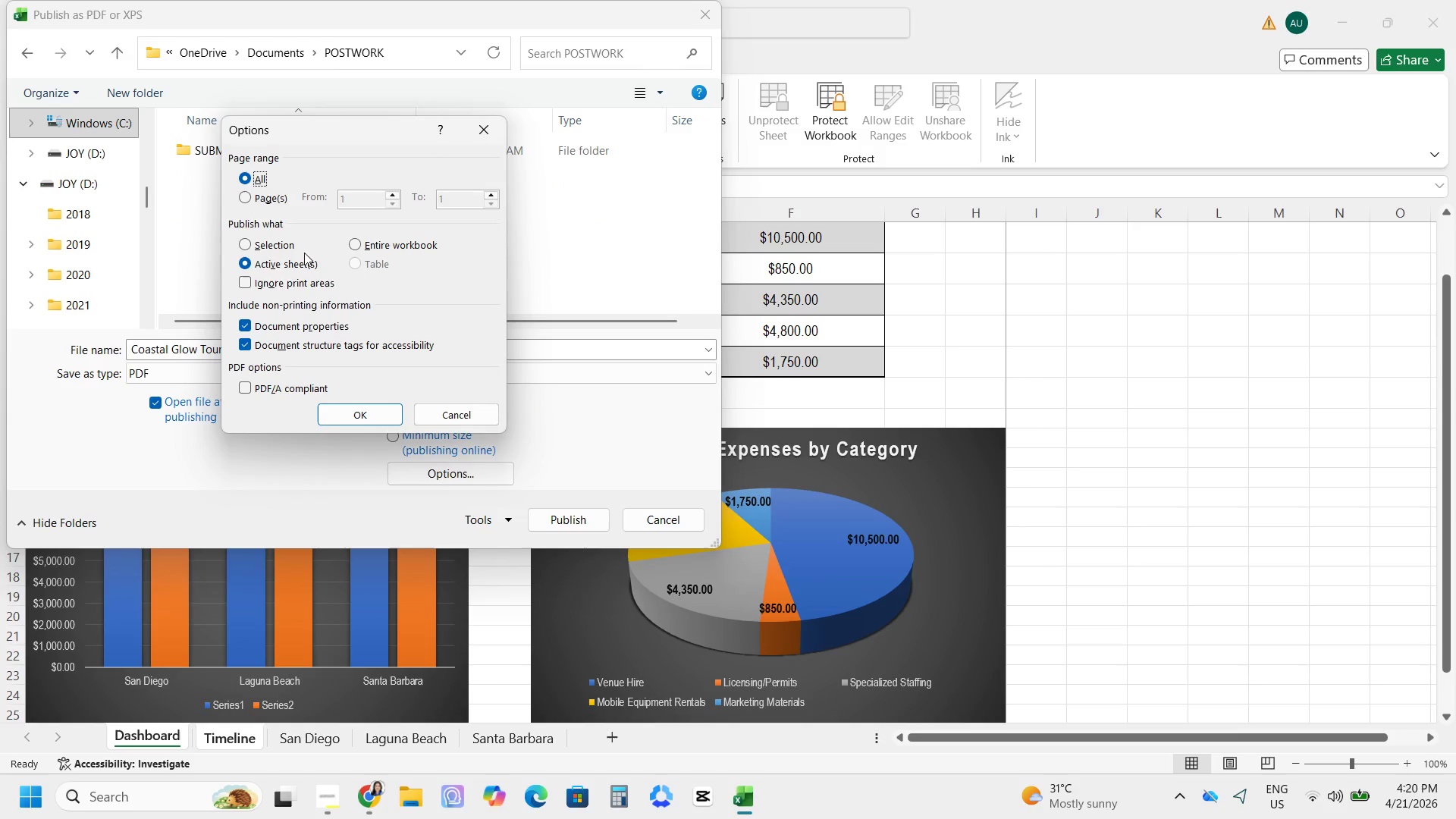 
wait(9.98)
 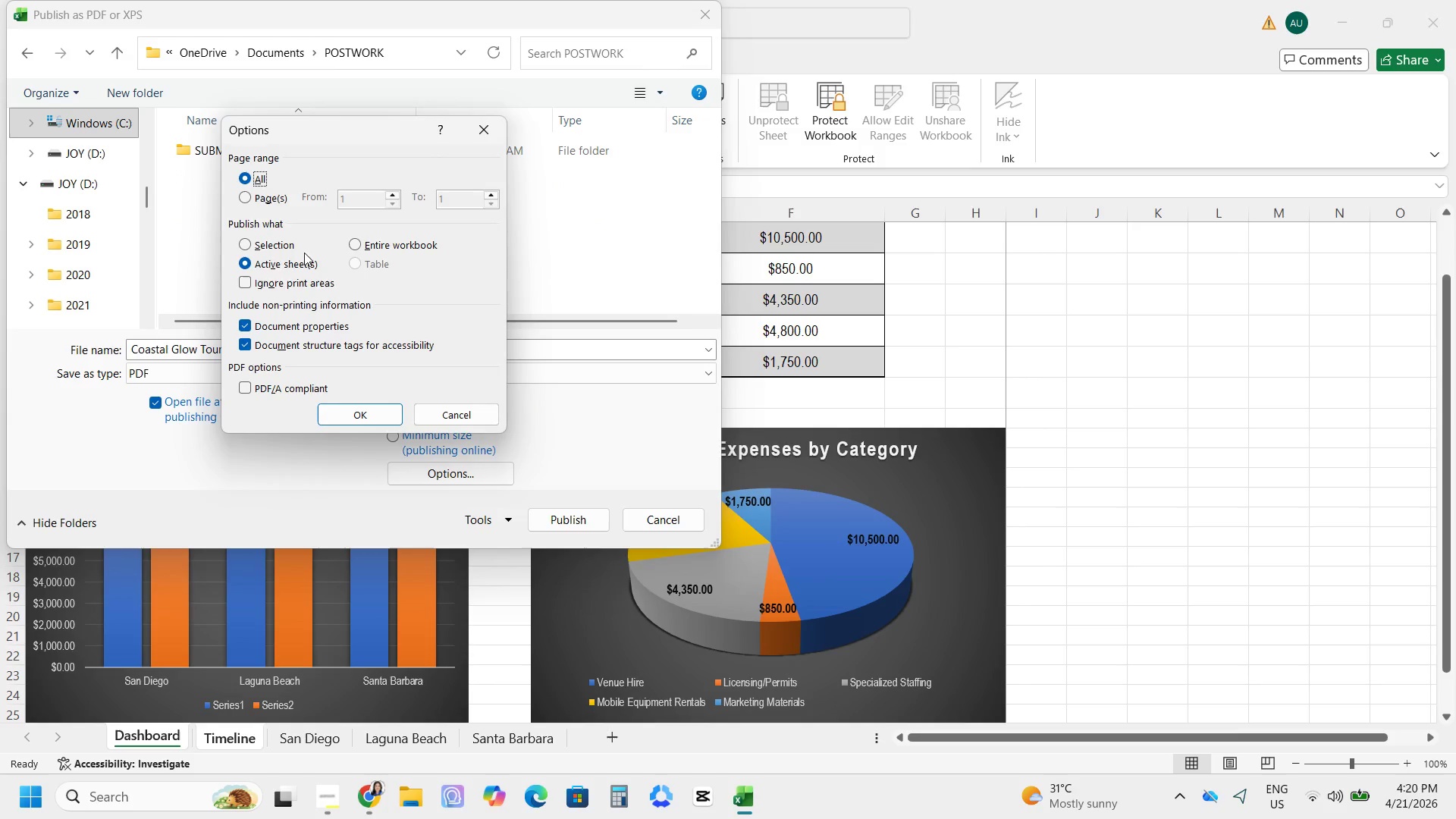 
left_click([579, 514])
 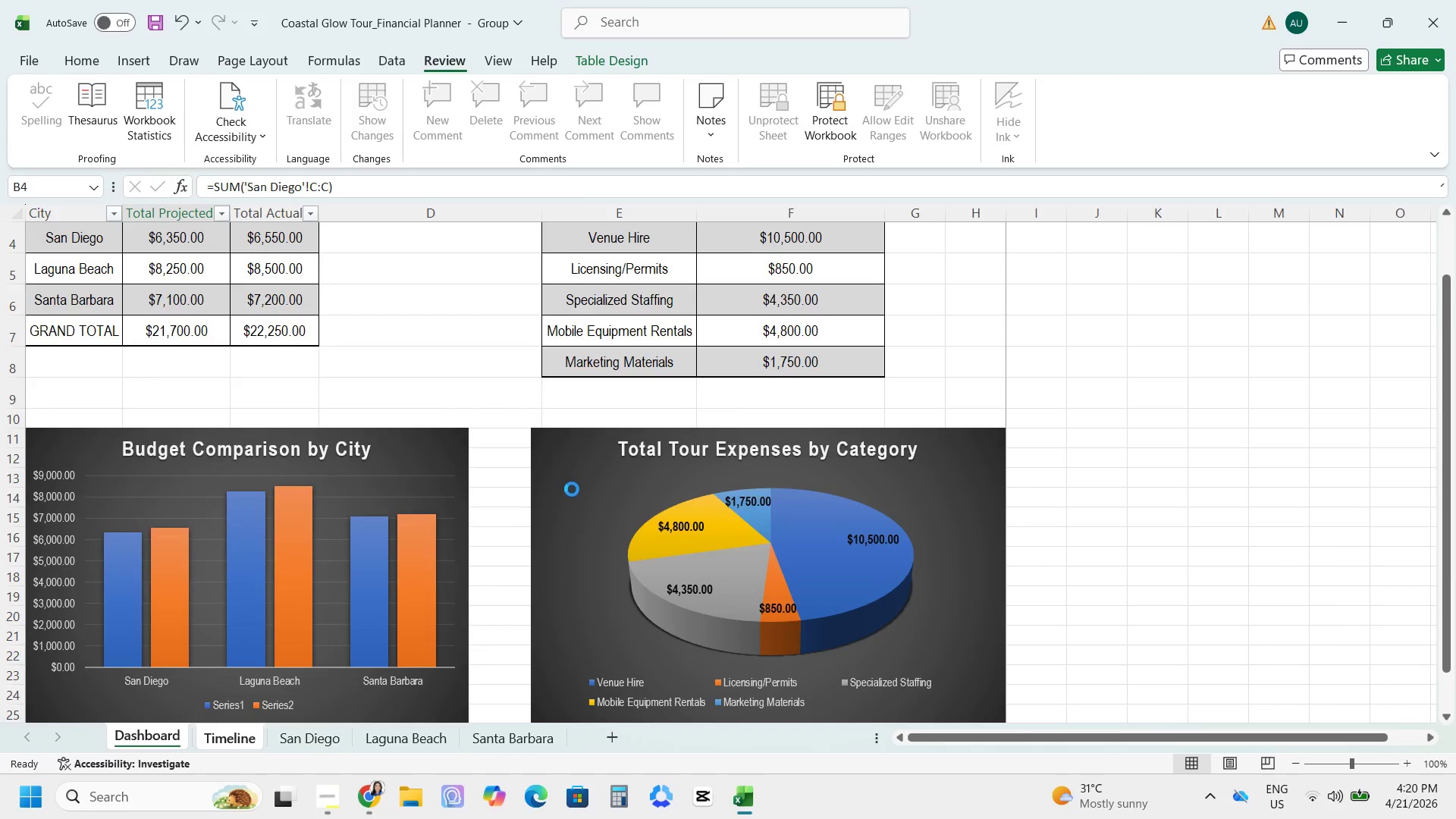 
key(Shift+ShiftLeft)
 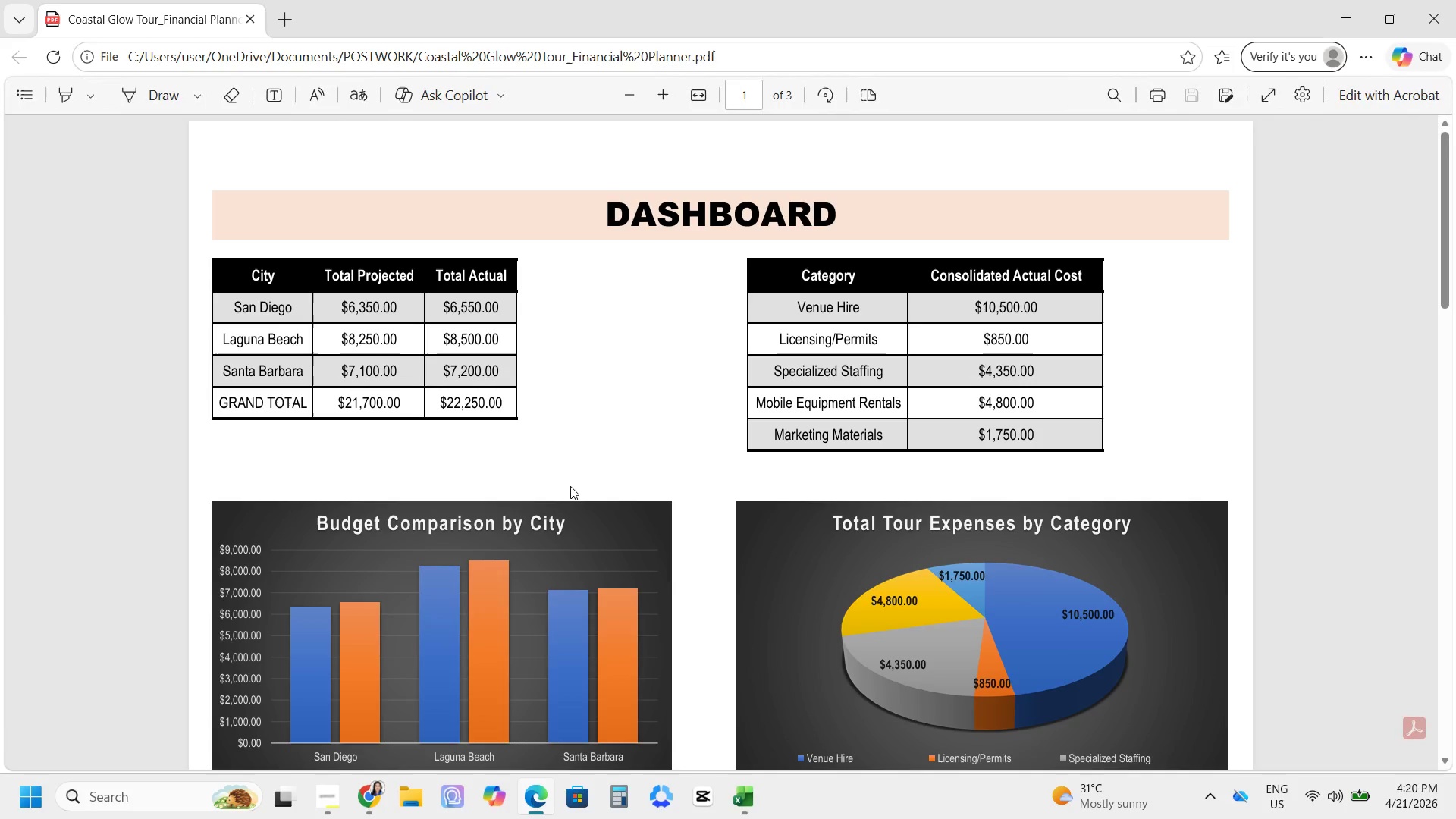 
scroll: coordinate [562, 486], scroll_direction: down, amount: 13.0
 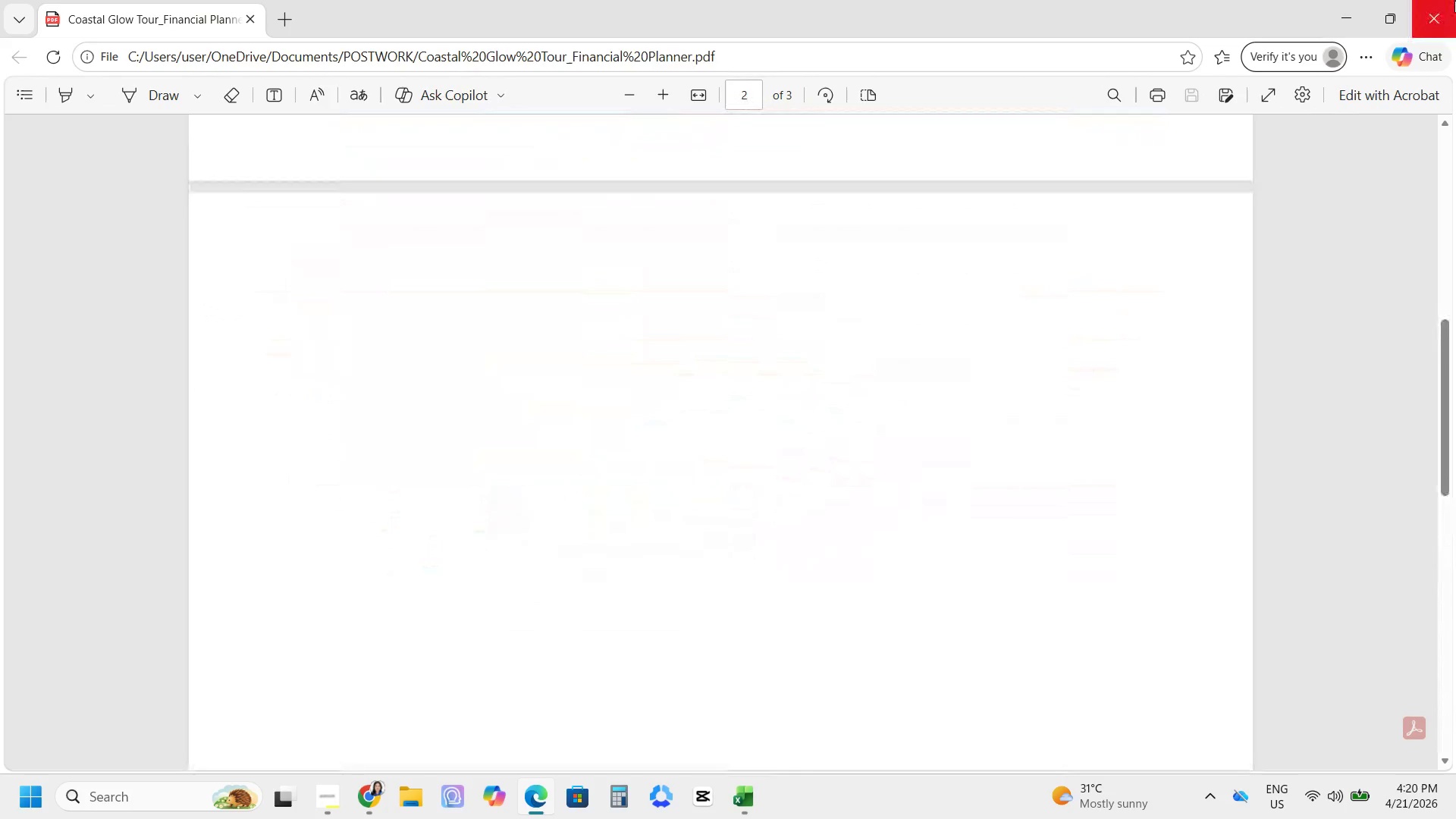 
left_click([1454, 0])
 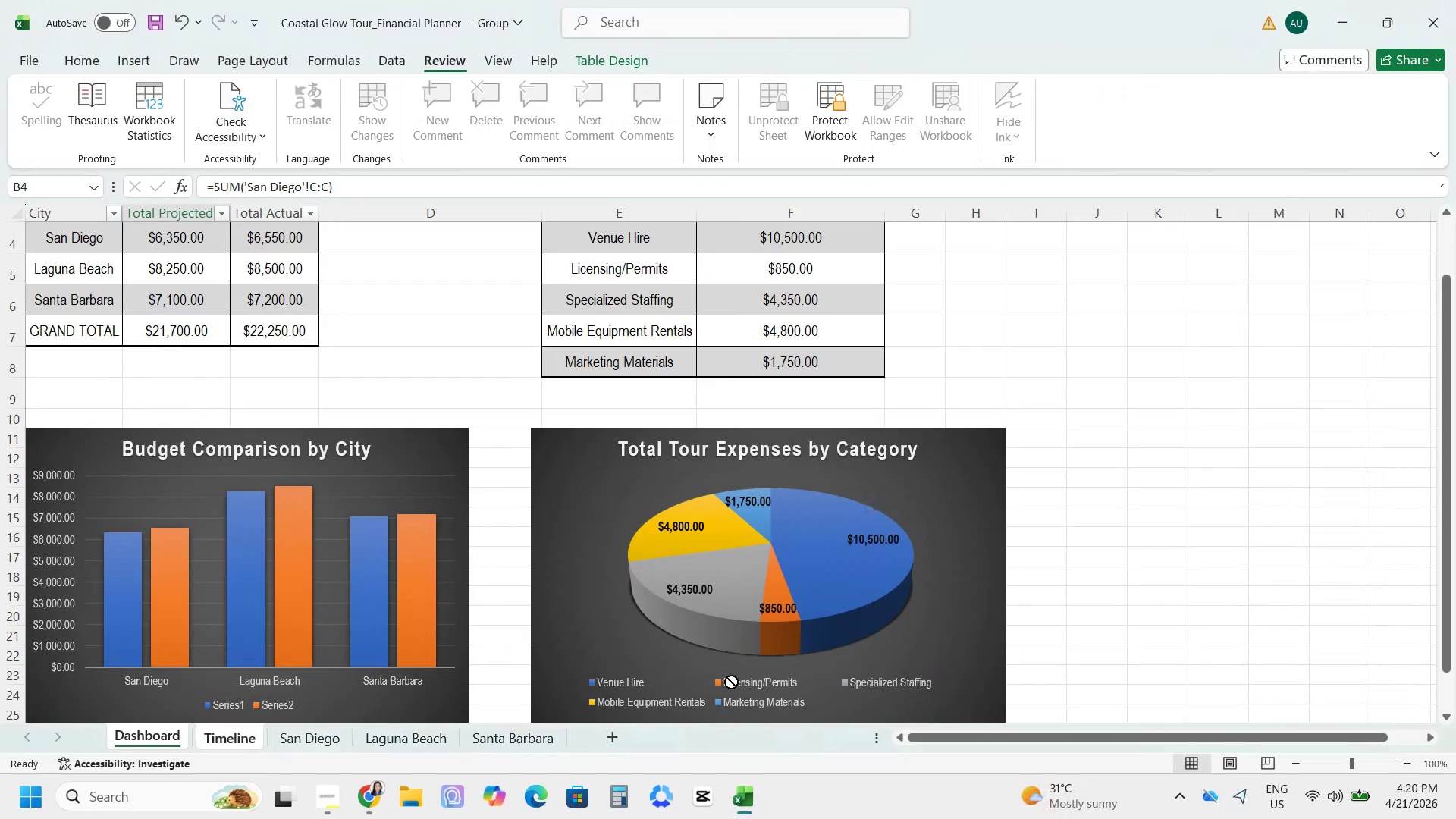 
scroll: coordinate [730, 614], scroll_direction: down, amount: 5.0
 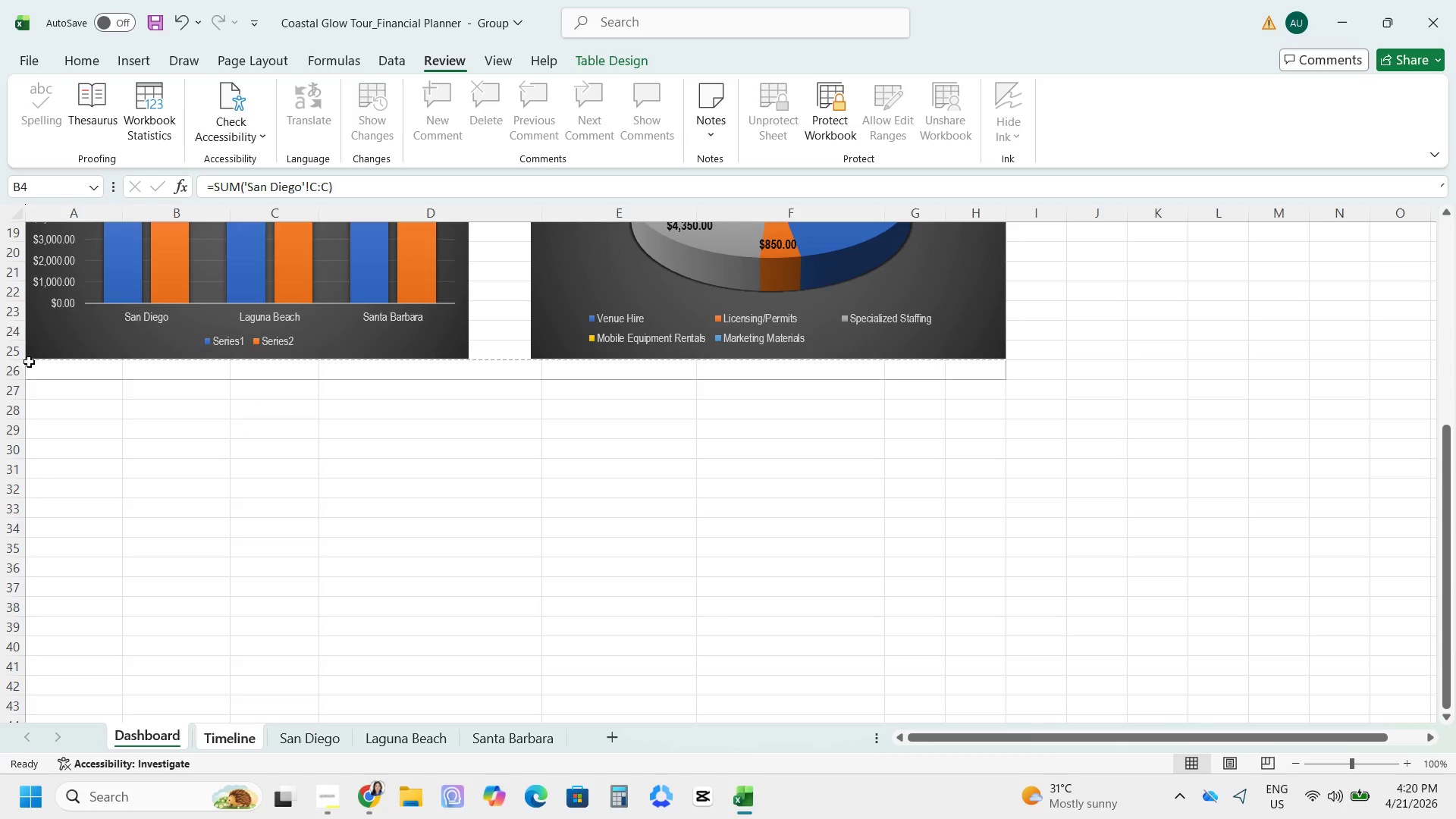 
left_click([17, 365])
 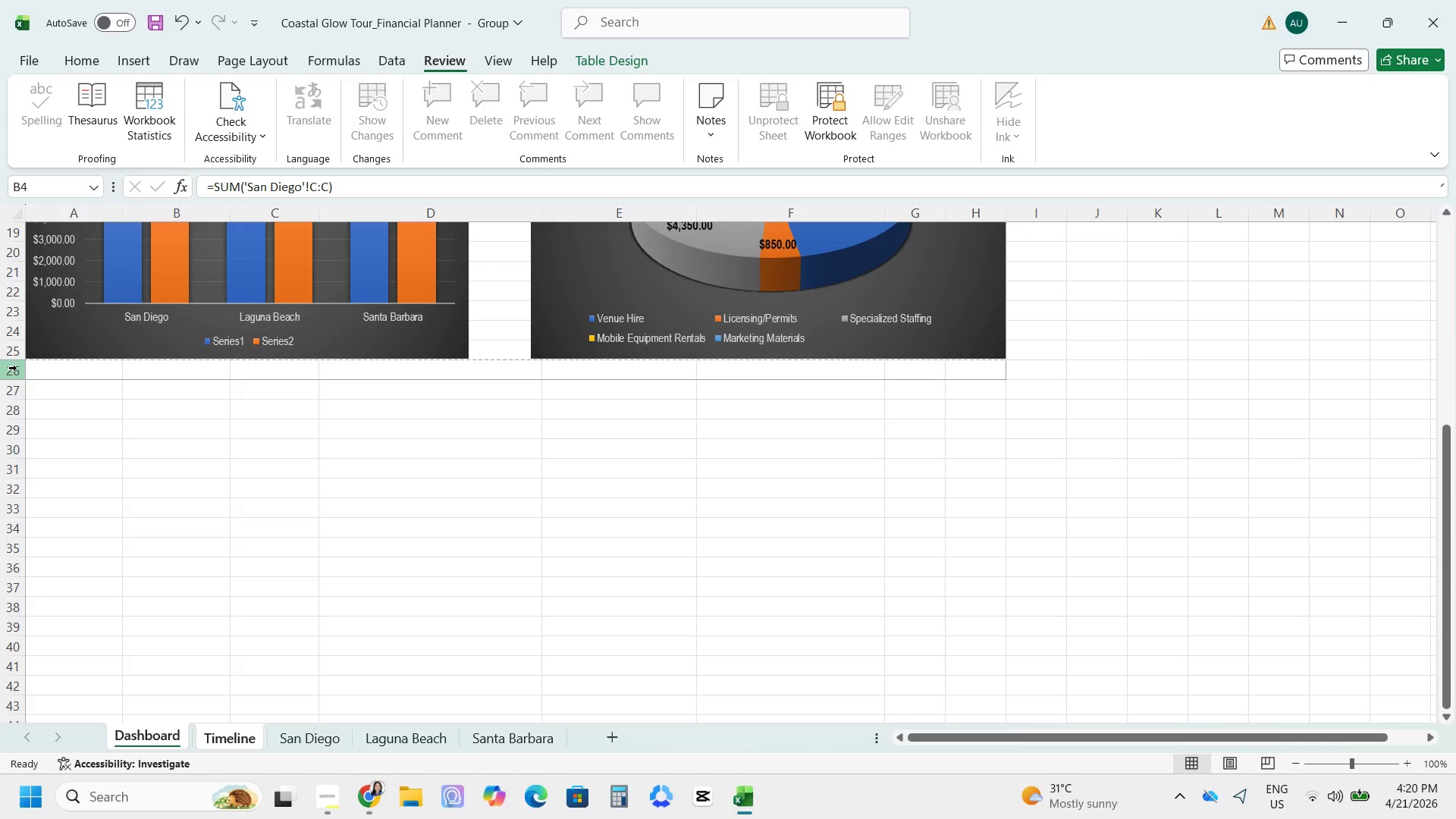 
left_click([15, 369])
 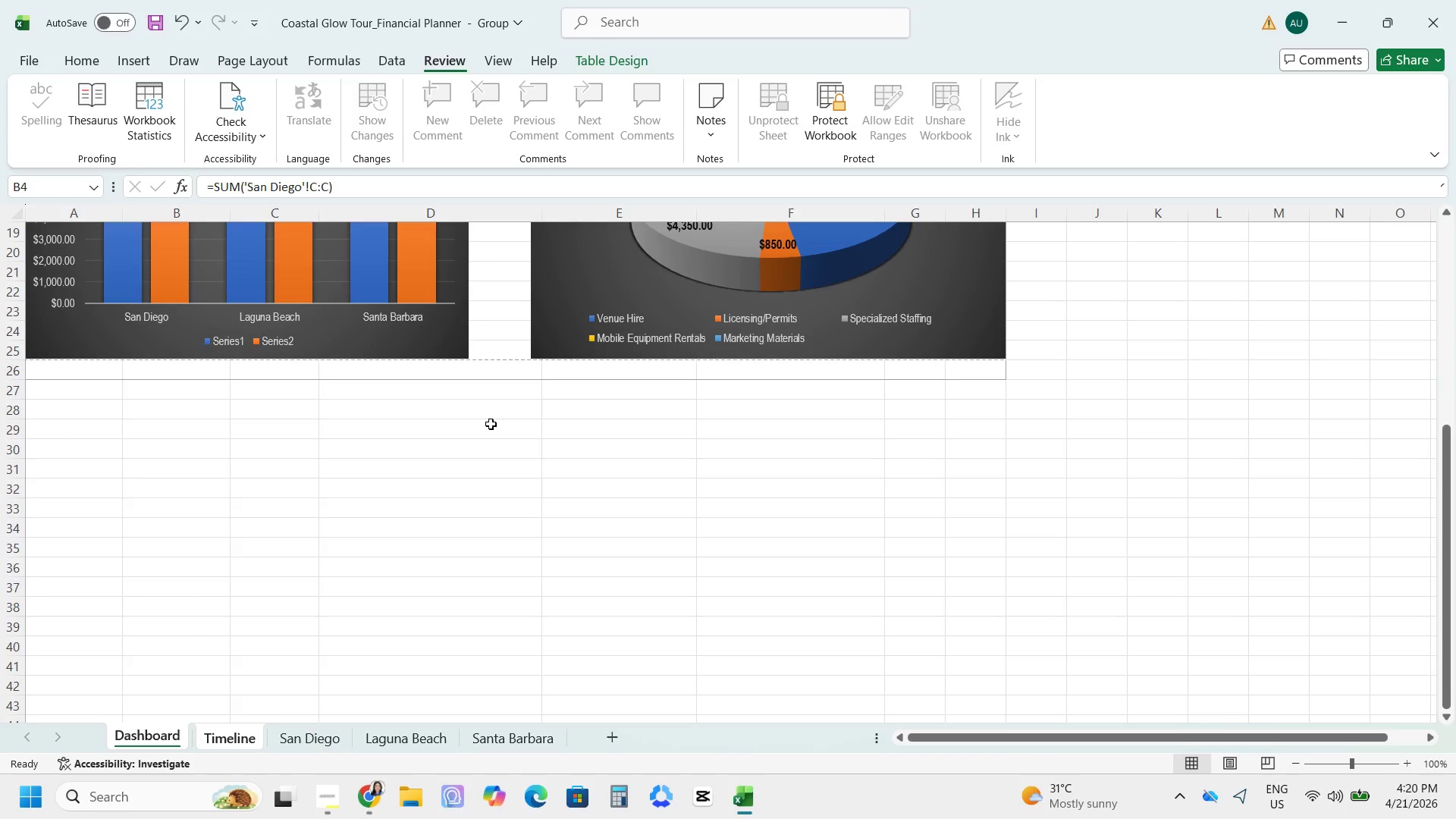 
scroll: coordinate [453, 385], scroll_direction: up, amount: 6.0
 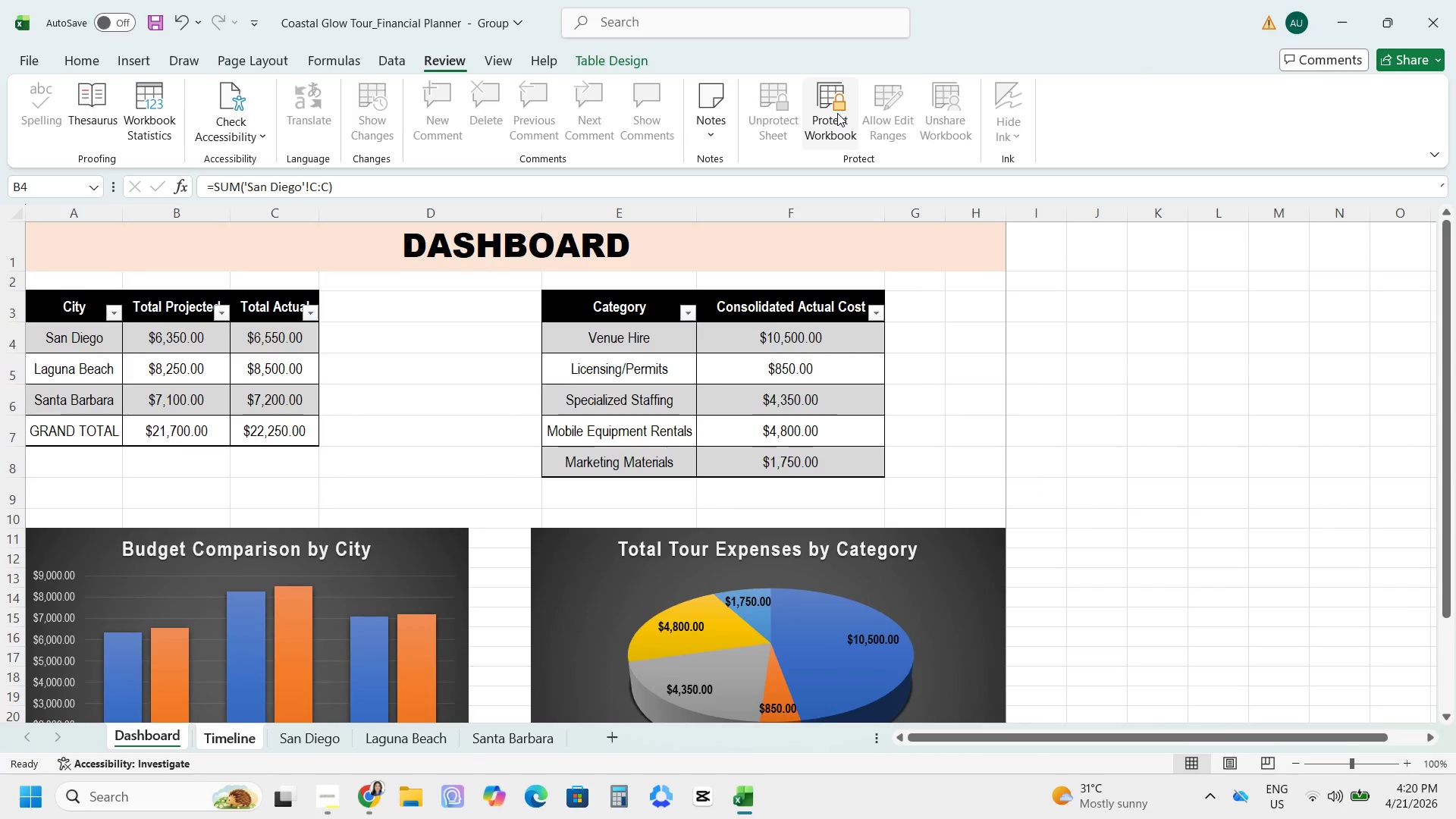 
left_click([809, 120])
 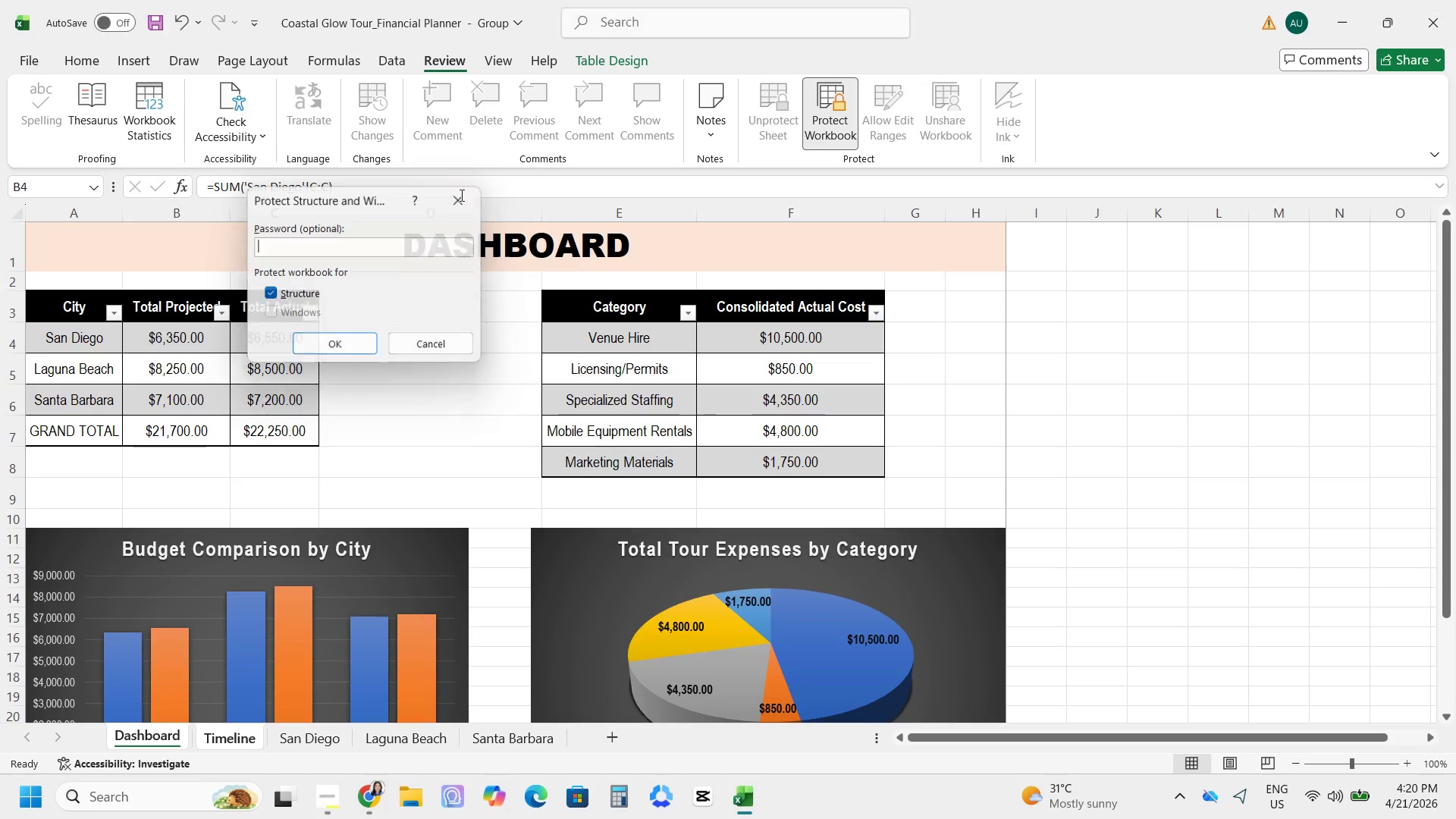 
left_click_drag(start_coordinate=[469, 338], to_coordinate=[473, 341])
 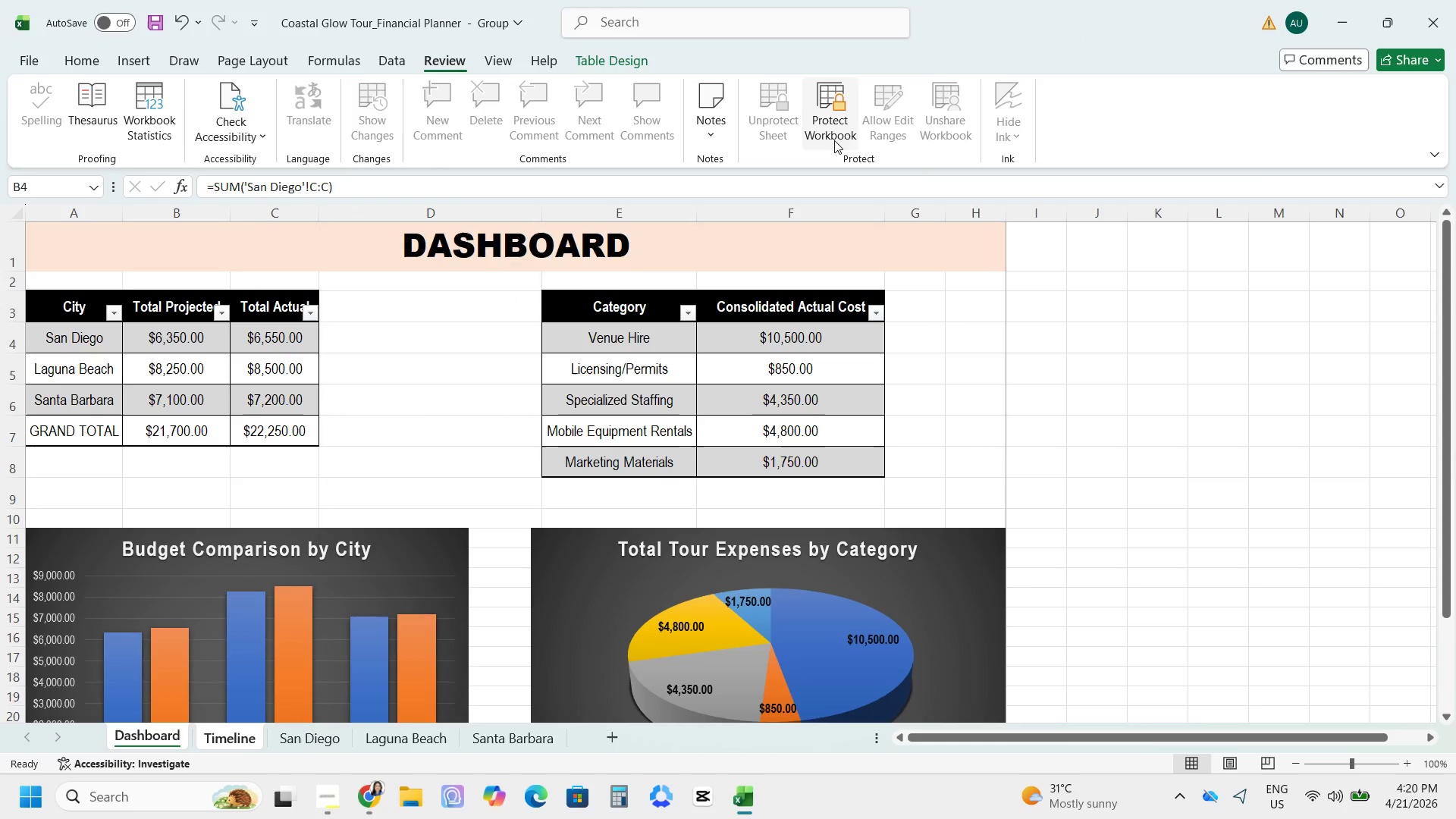 
left_click([829, 111])
 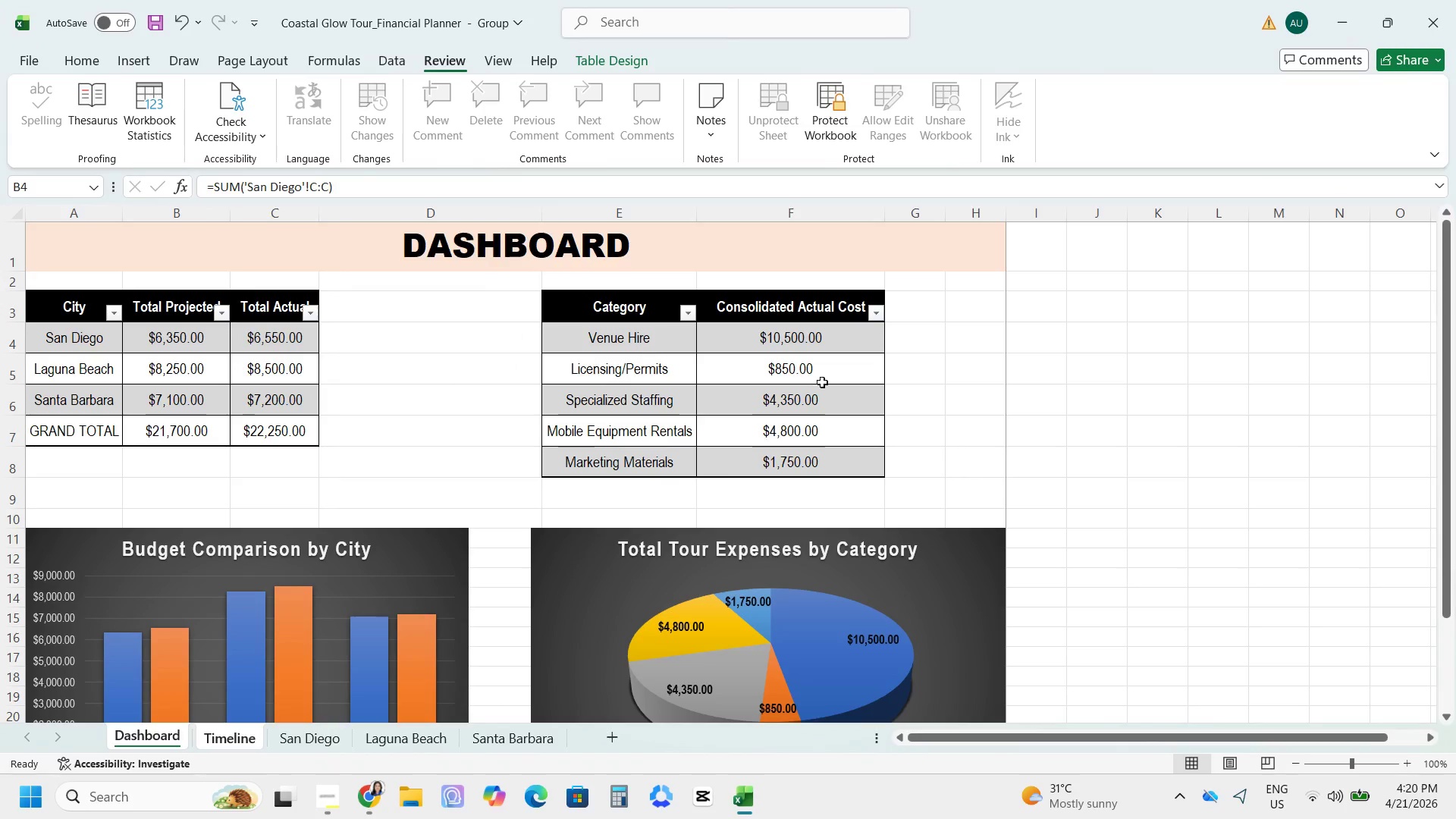 
left_click([434, 375])
 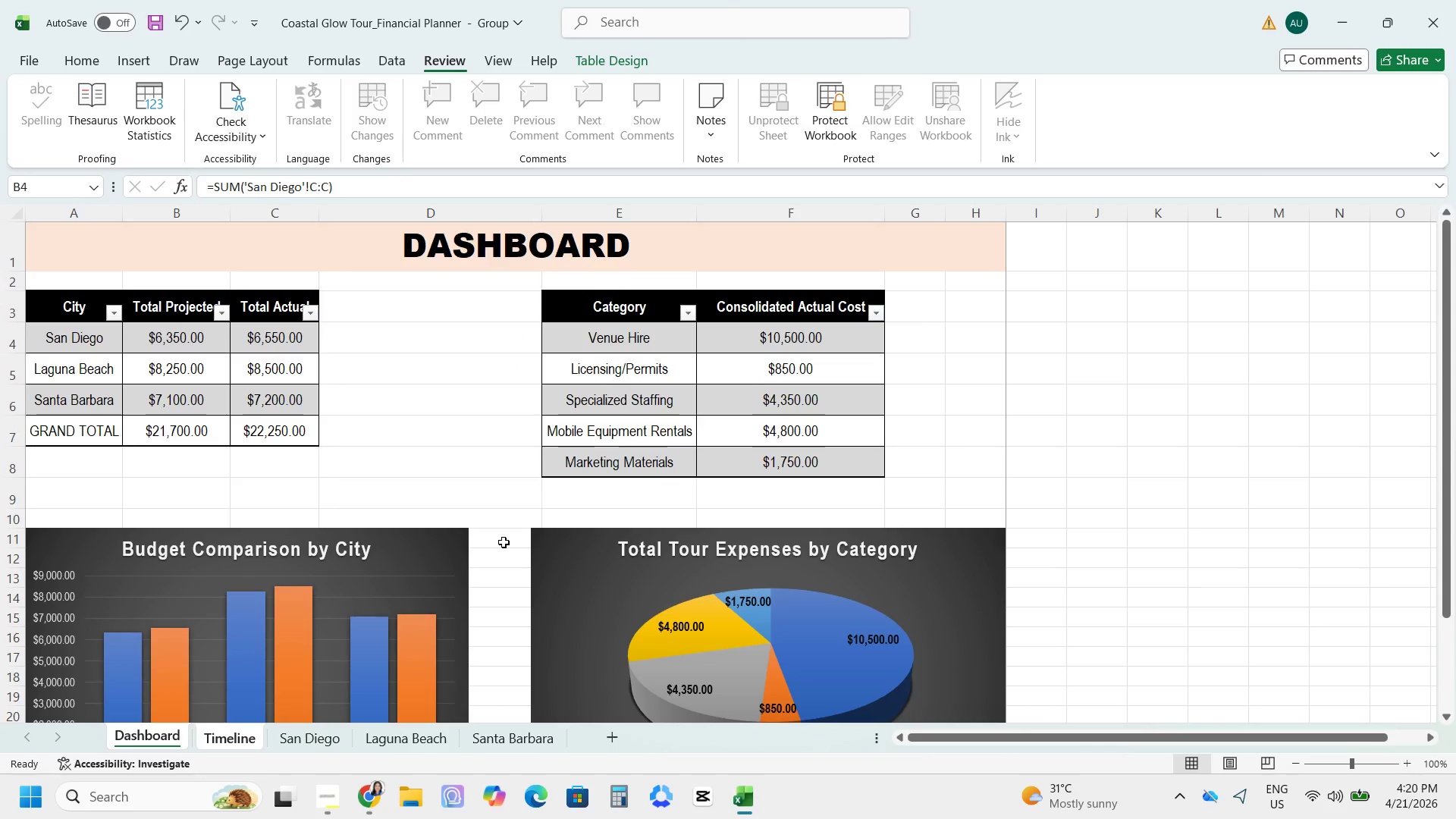 
wait(8.41)
 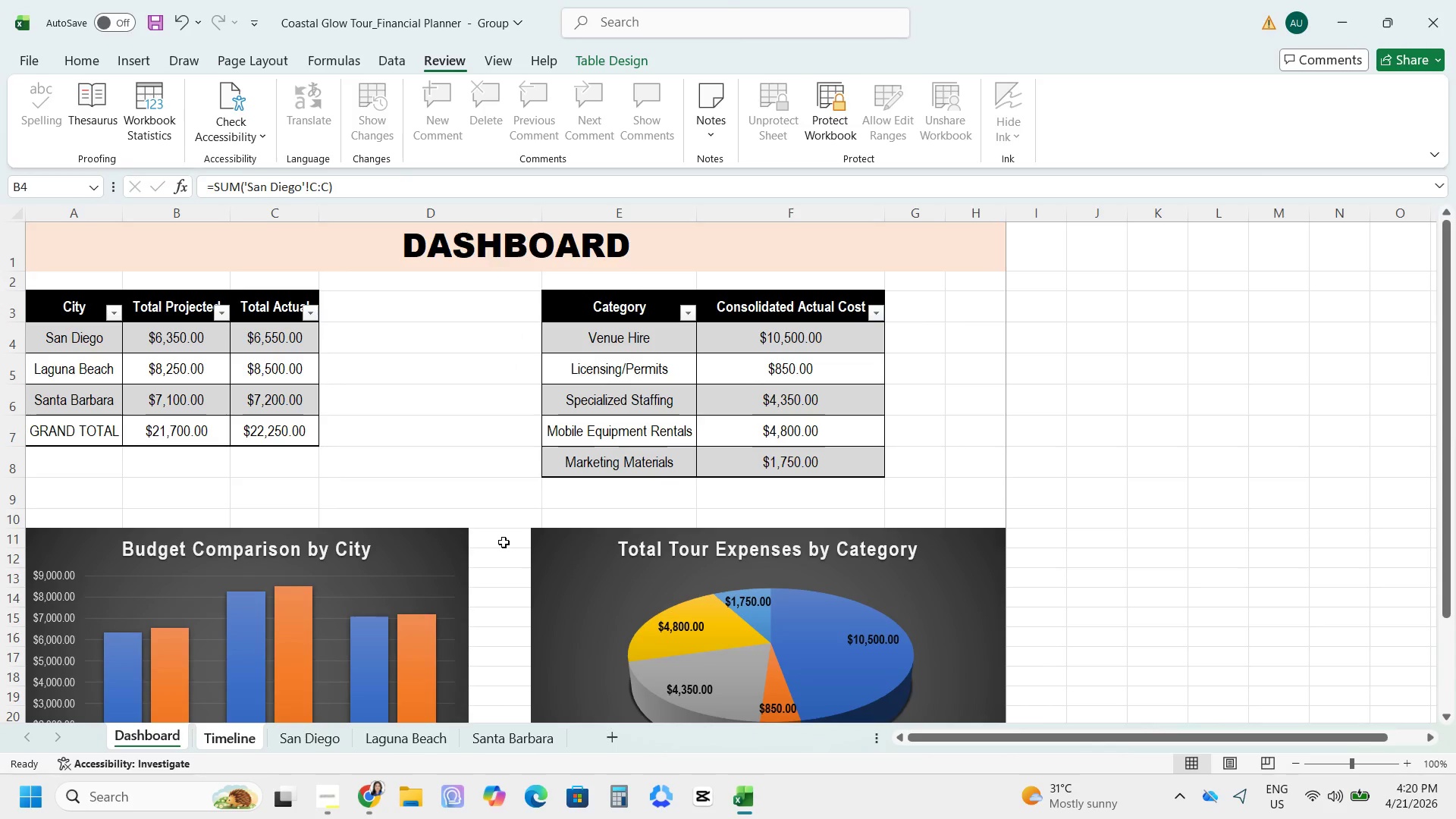 
scroll: coordinate [422, 486], scroll_direction: down, amount: 2.0
 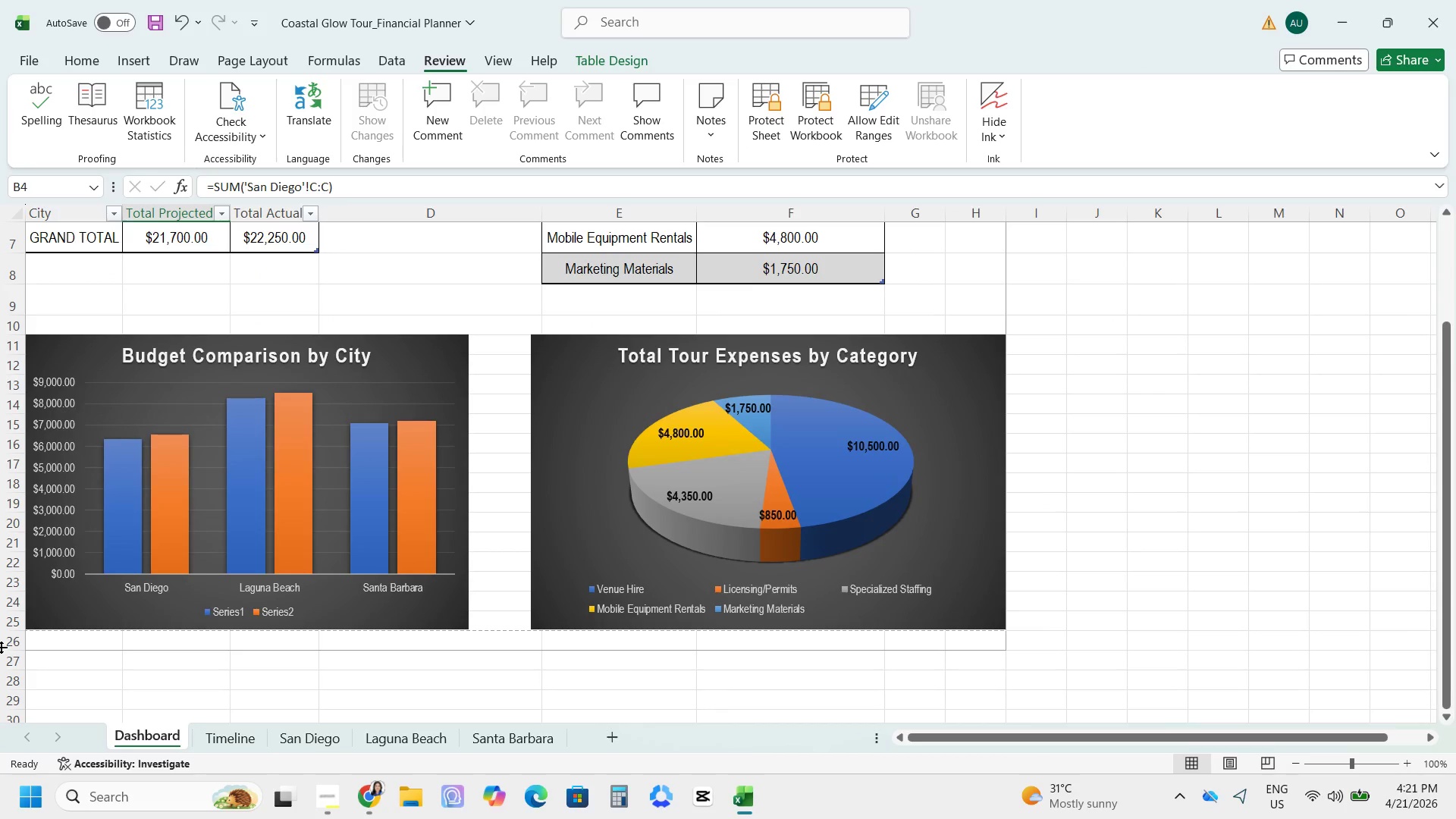 
left_click([3, 640])
 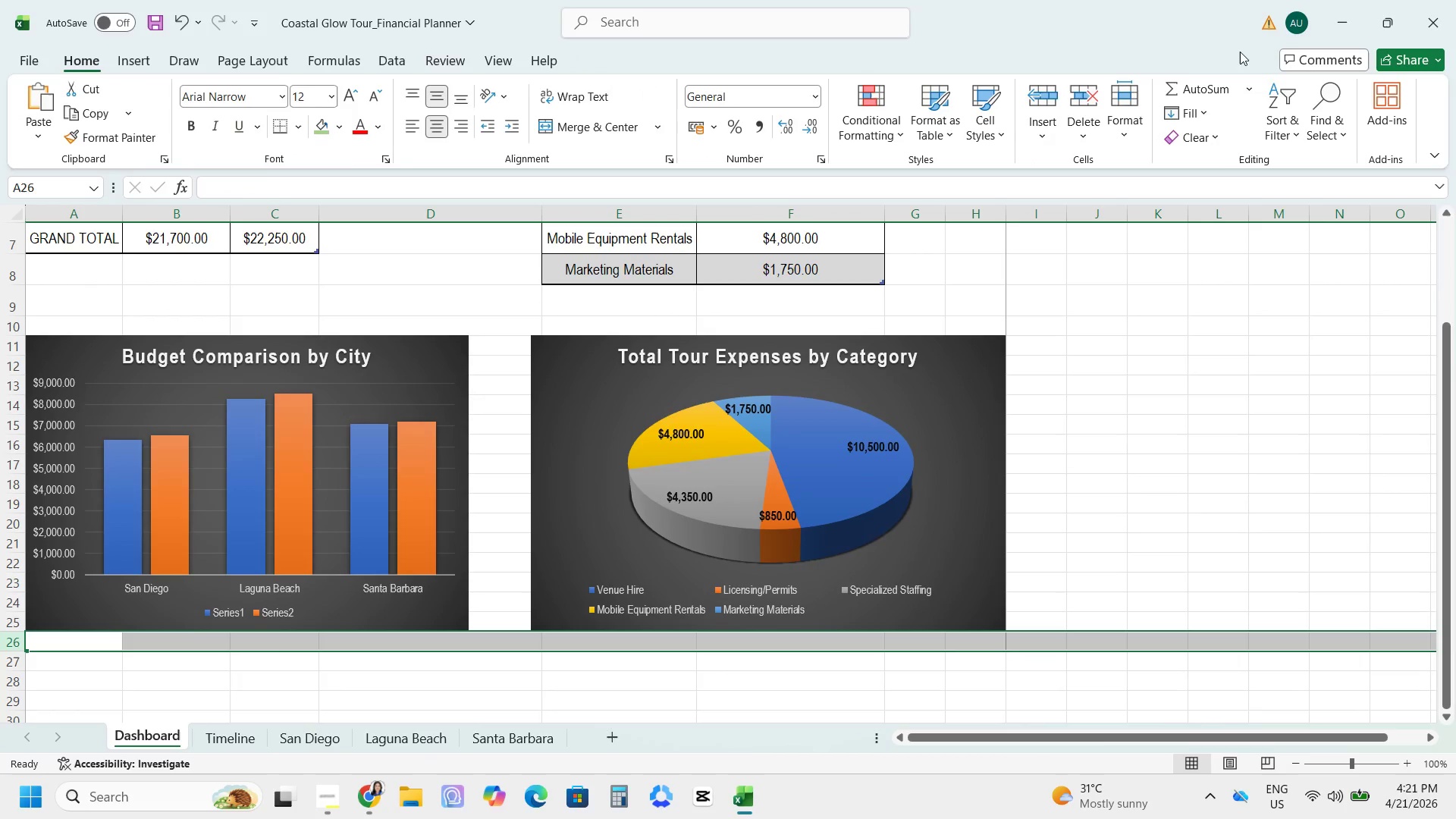 
double_click([1228, 415])
 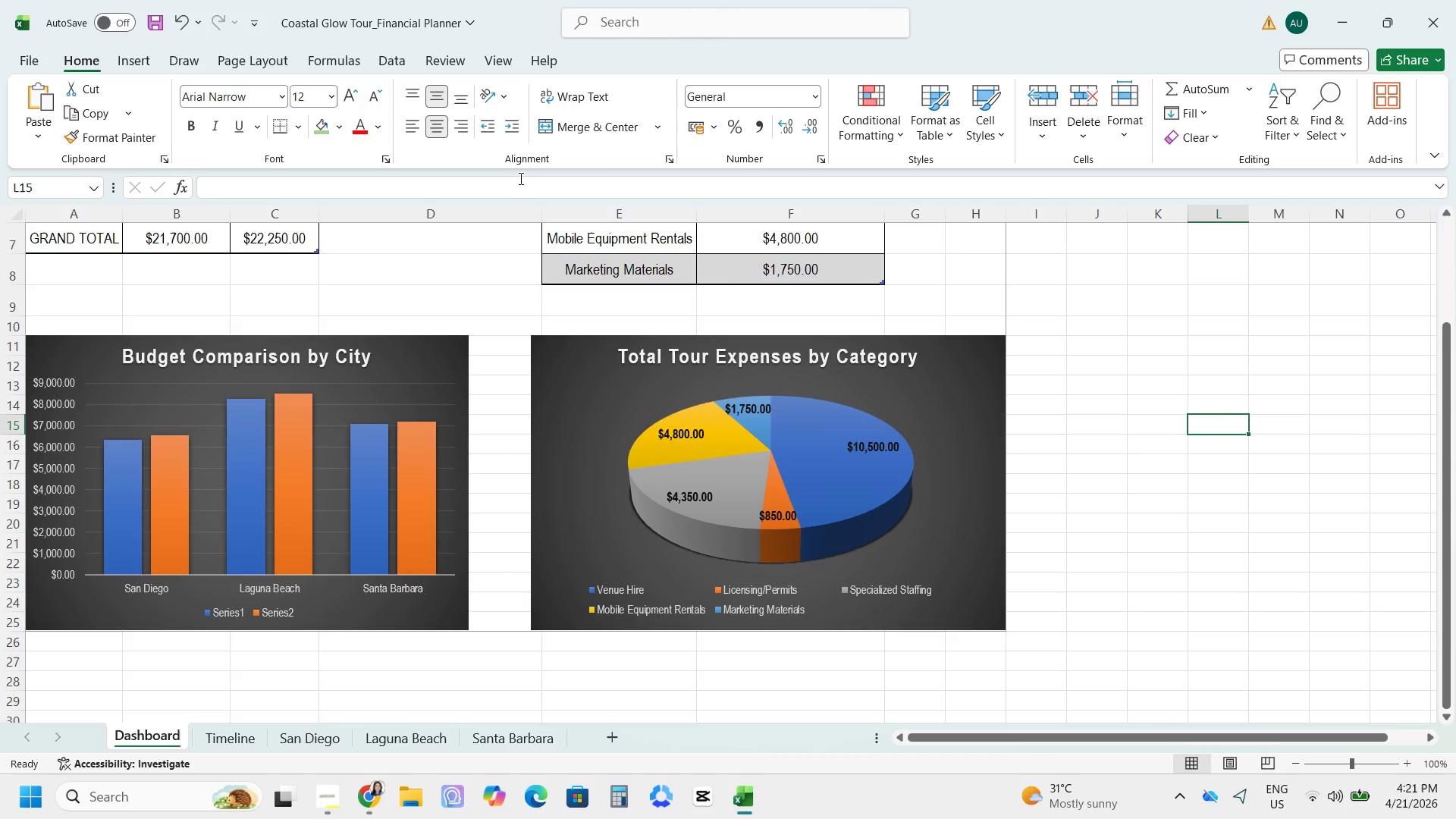 
left_click([394, 57])
 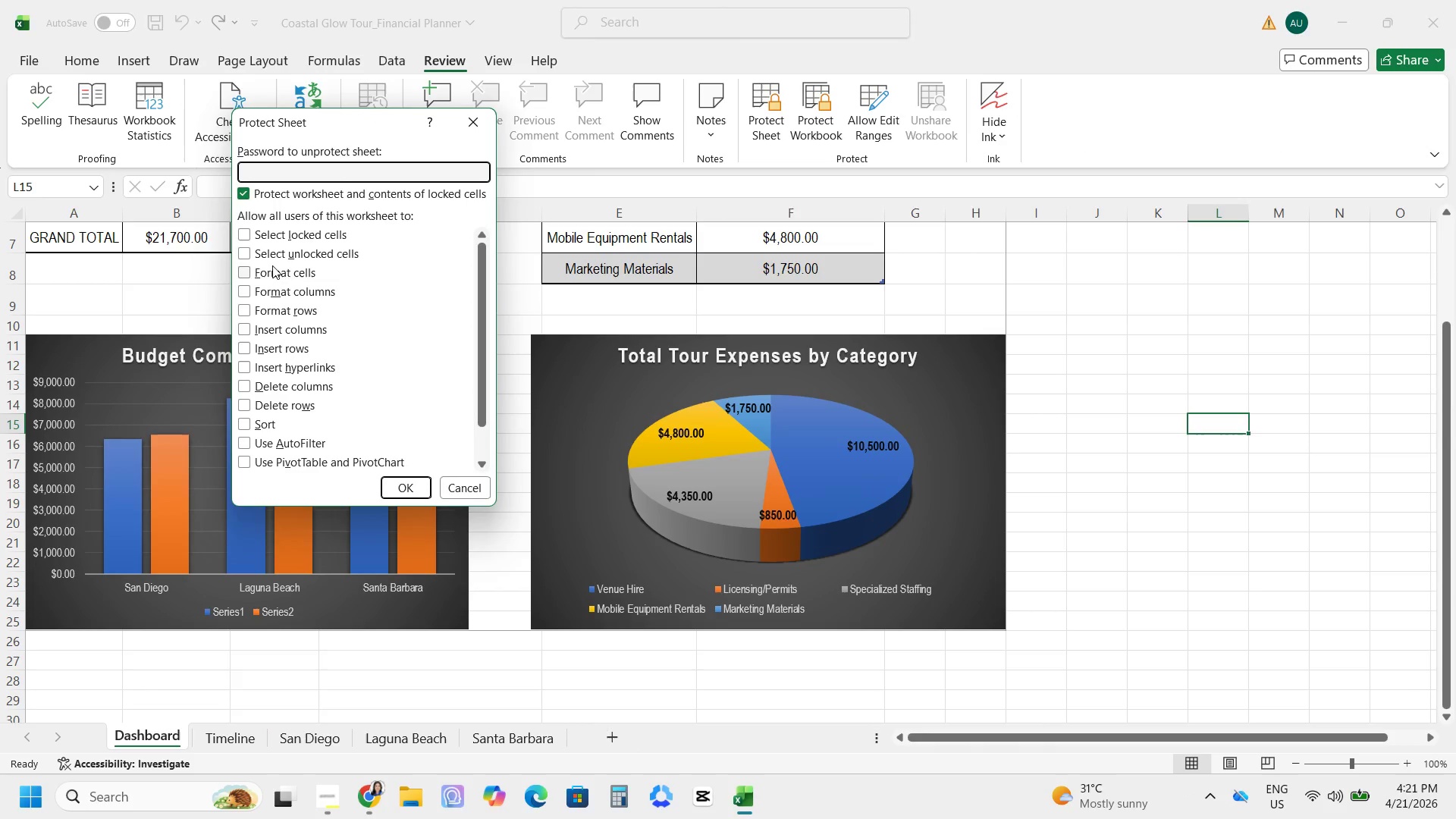 
wait(5.81)
 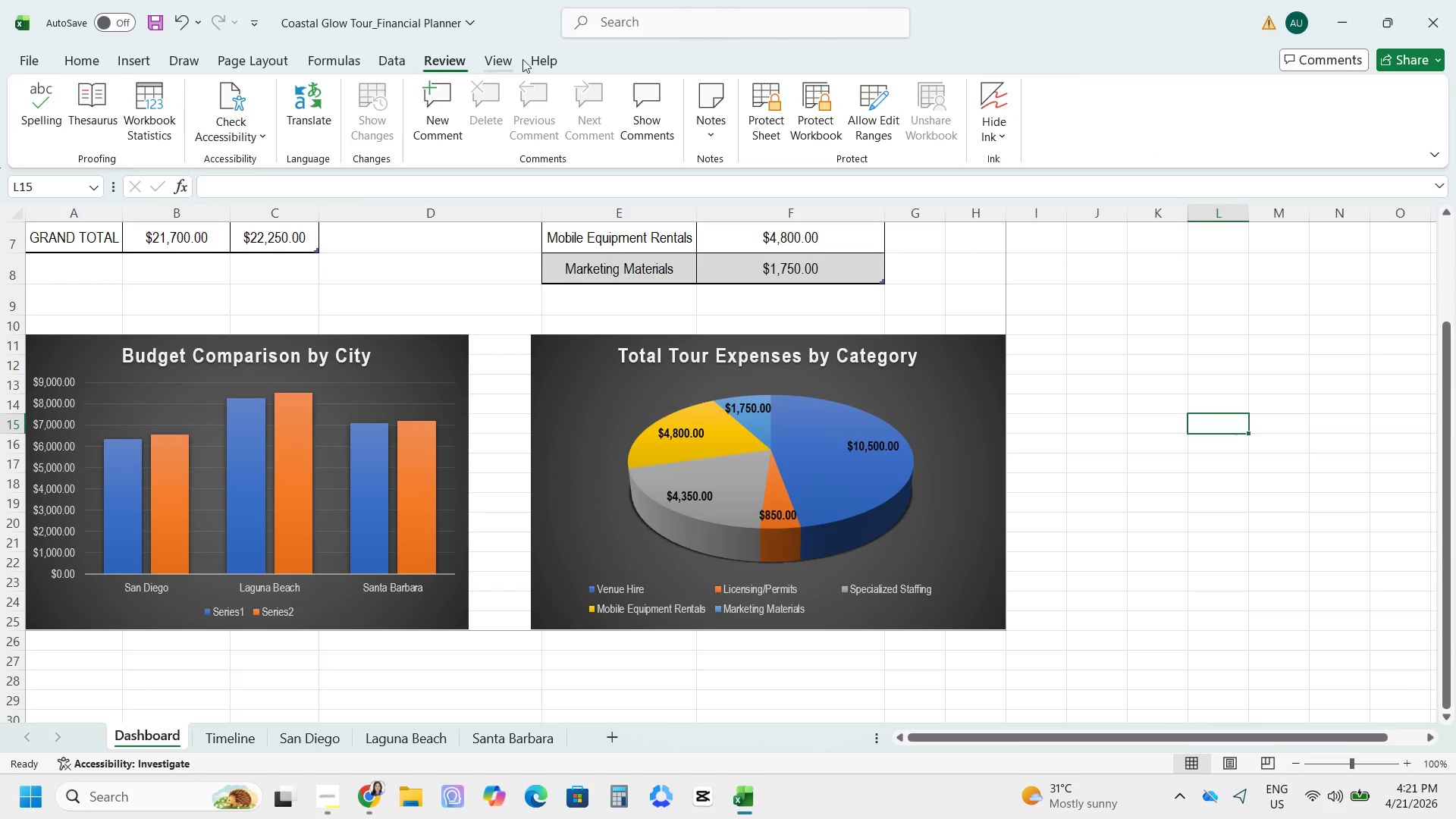 
left_click([400, 490])
 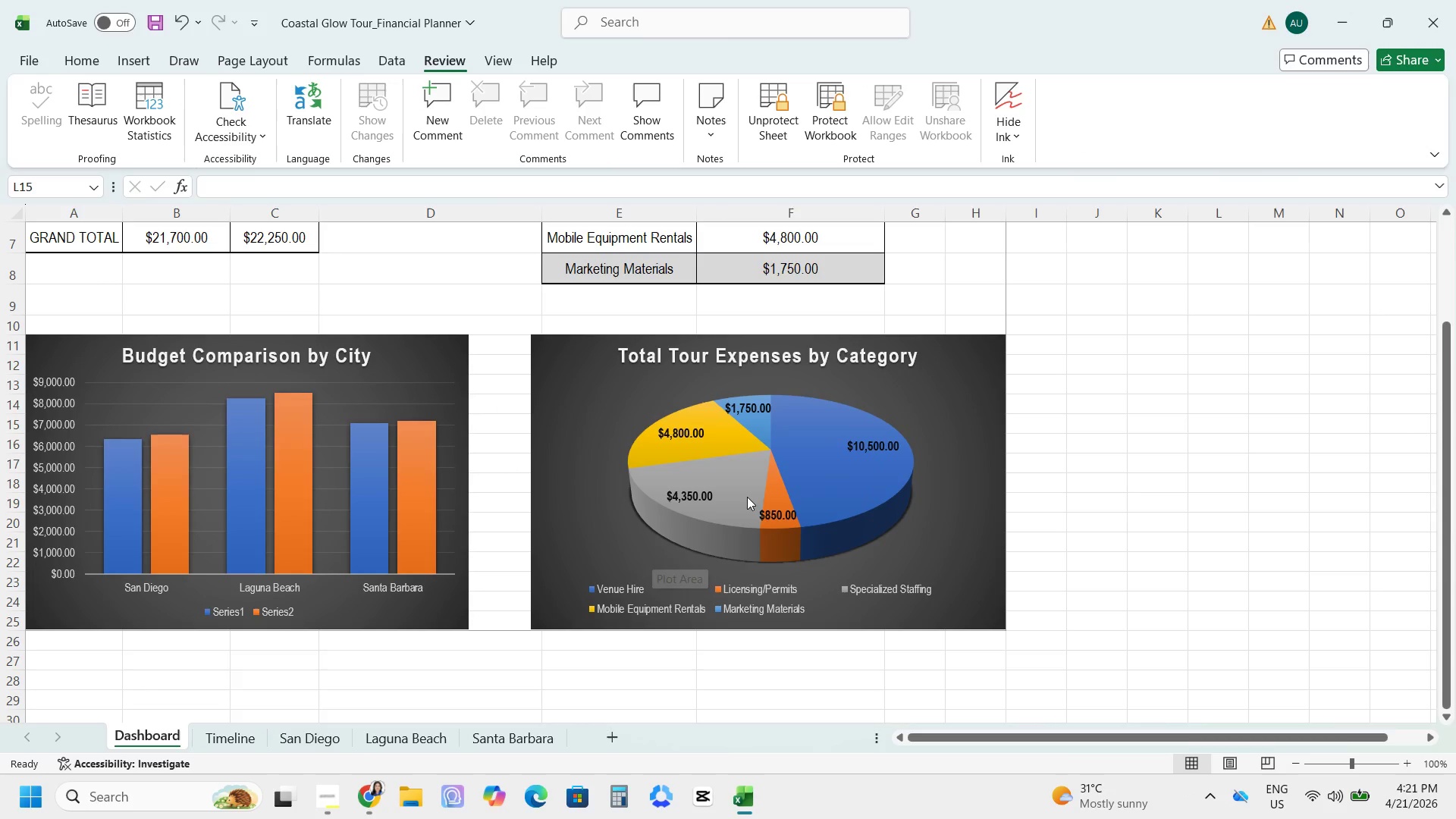 
hold_key(key=ControlLeft, duration=1.69)
 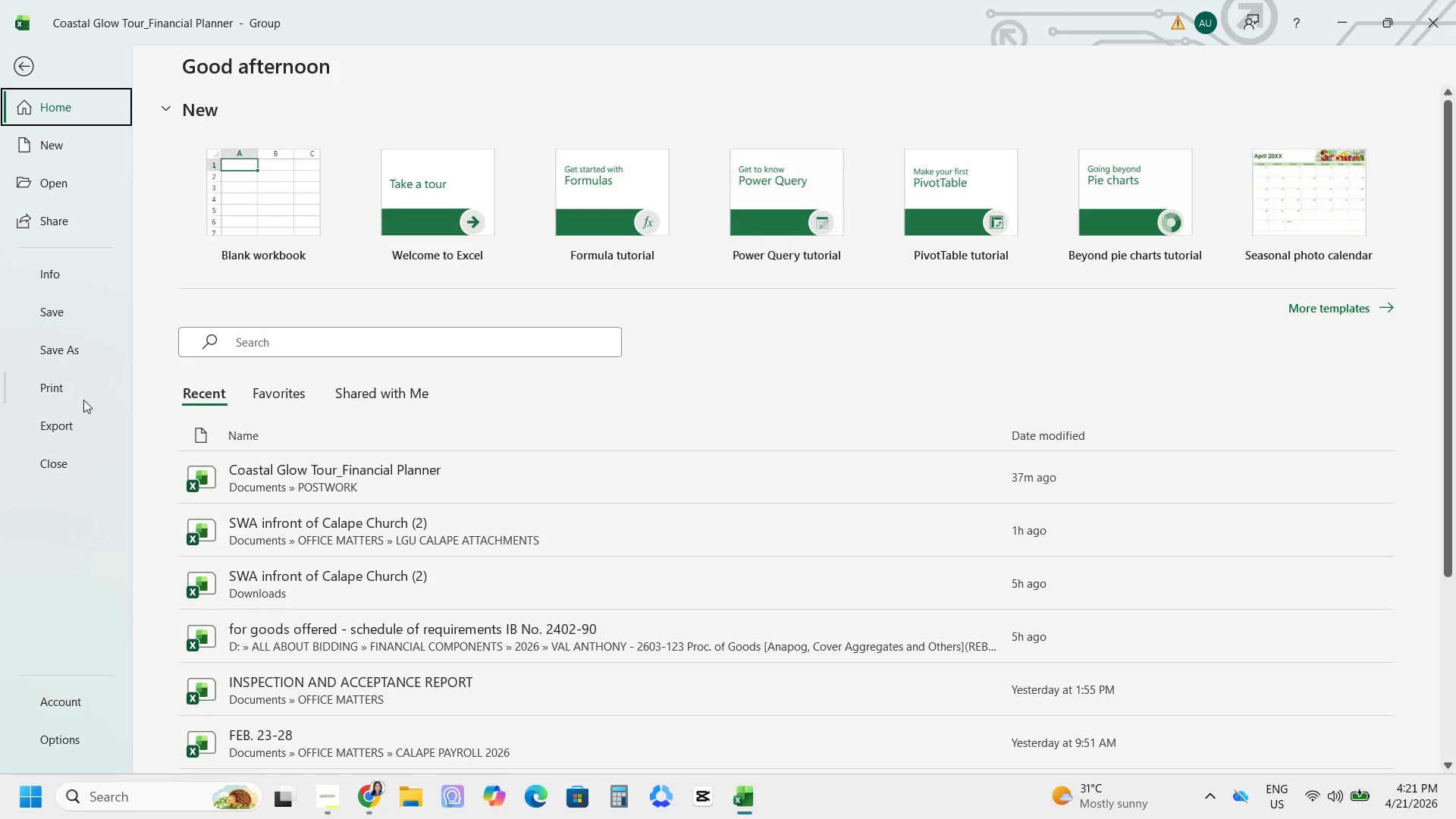 
left_click([50, 428])
 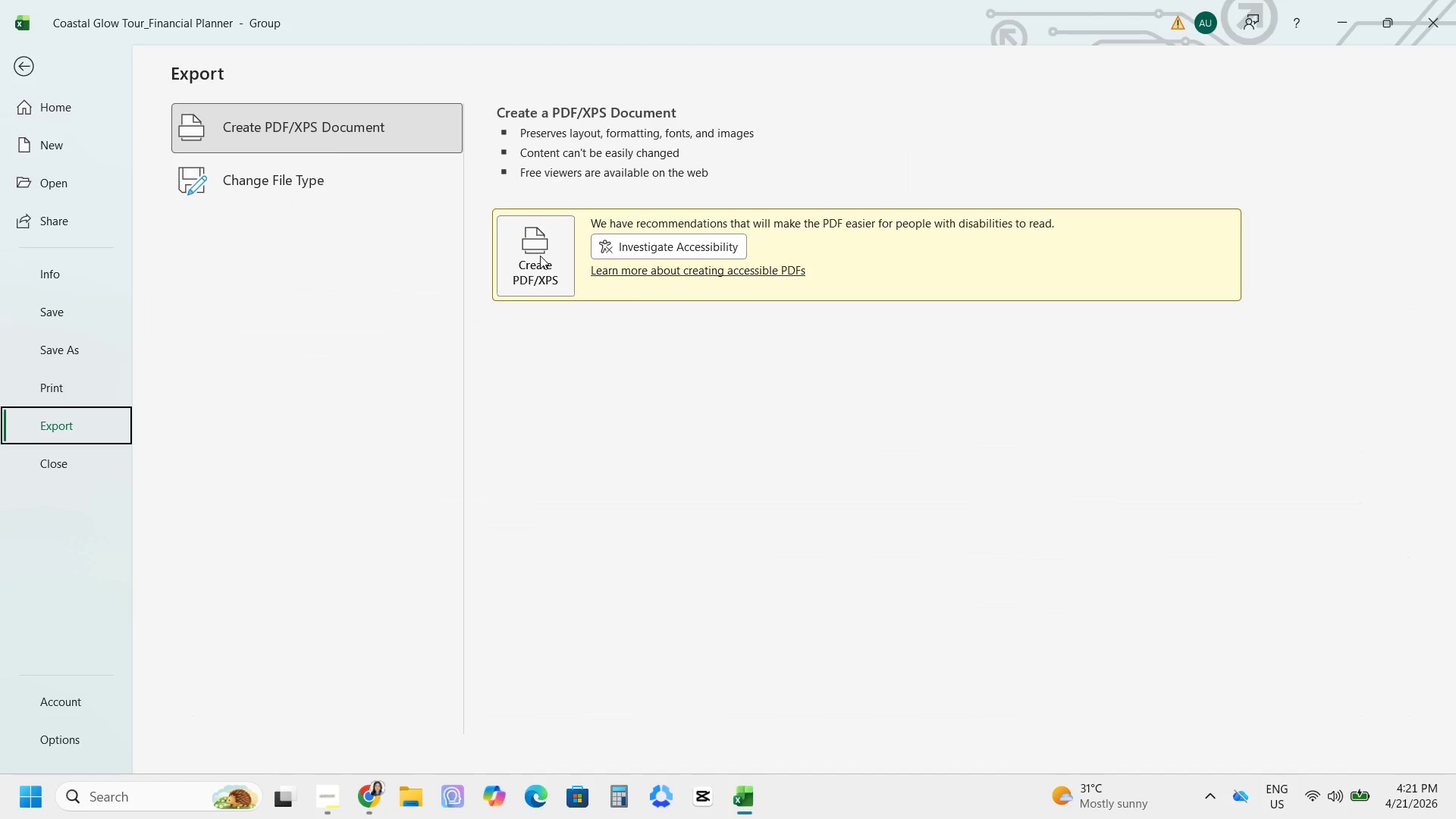 
left_click([540, 254])
 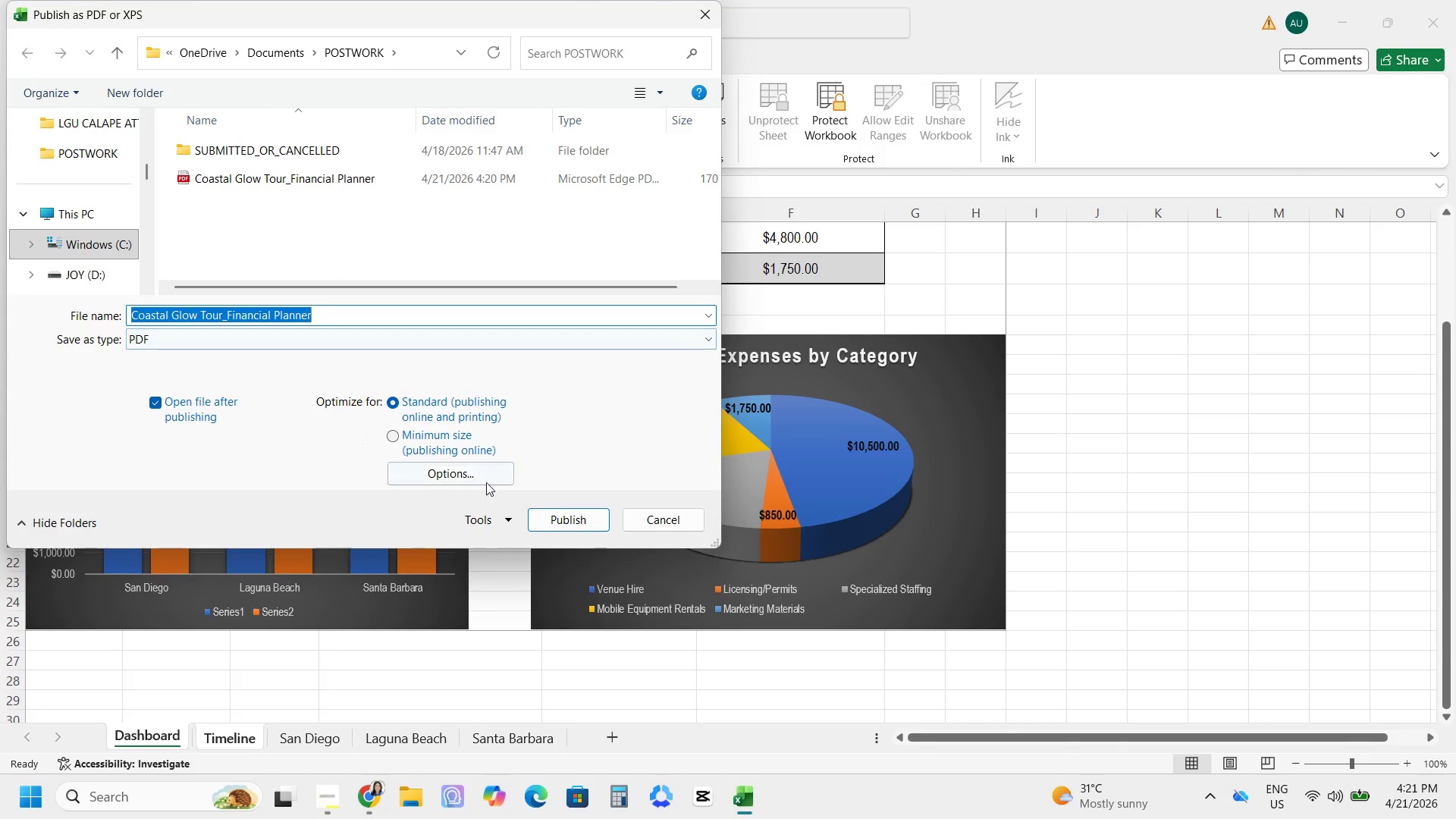 
left_click([573, 537])
 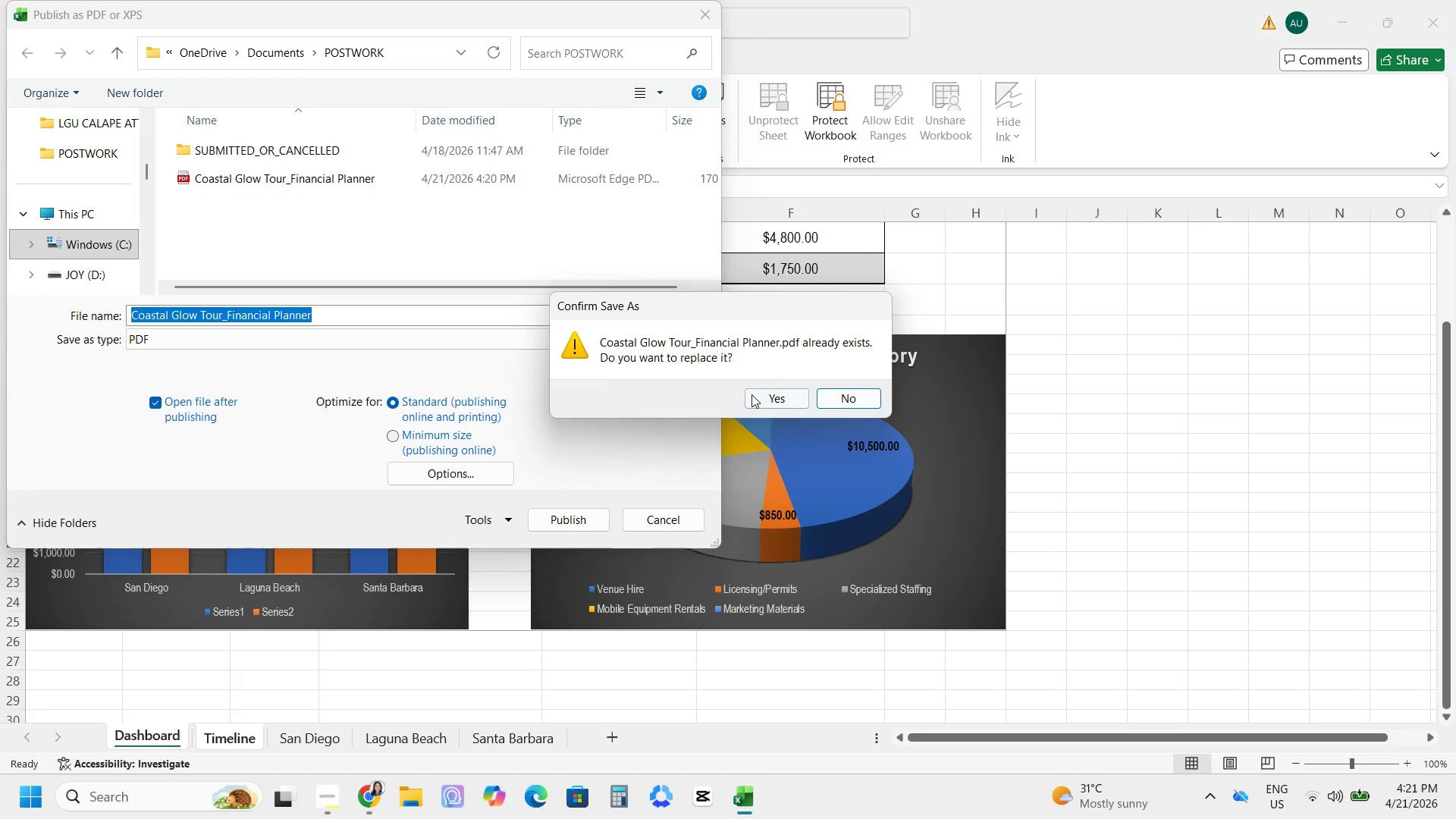 
left_click([756, 401])
 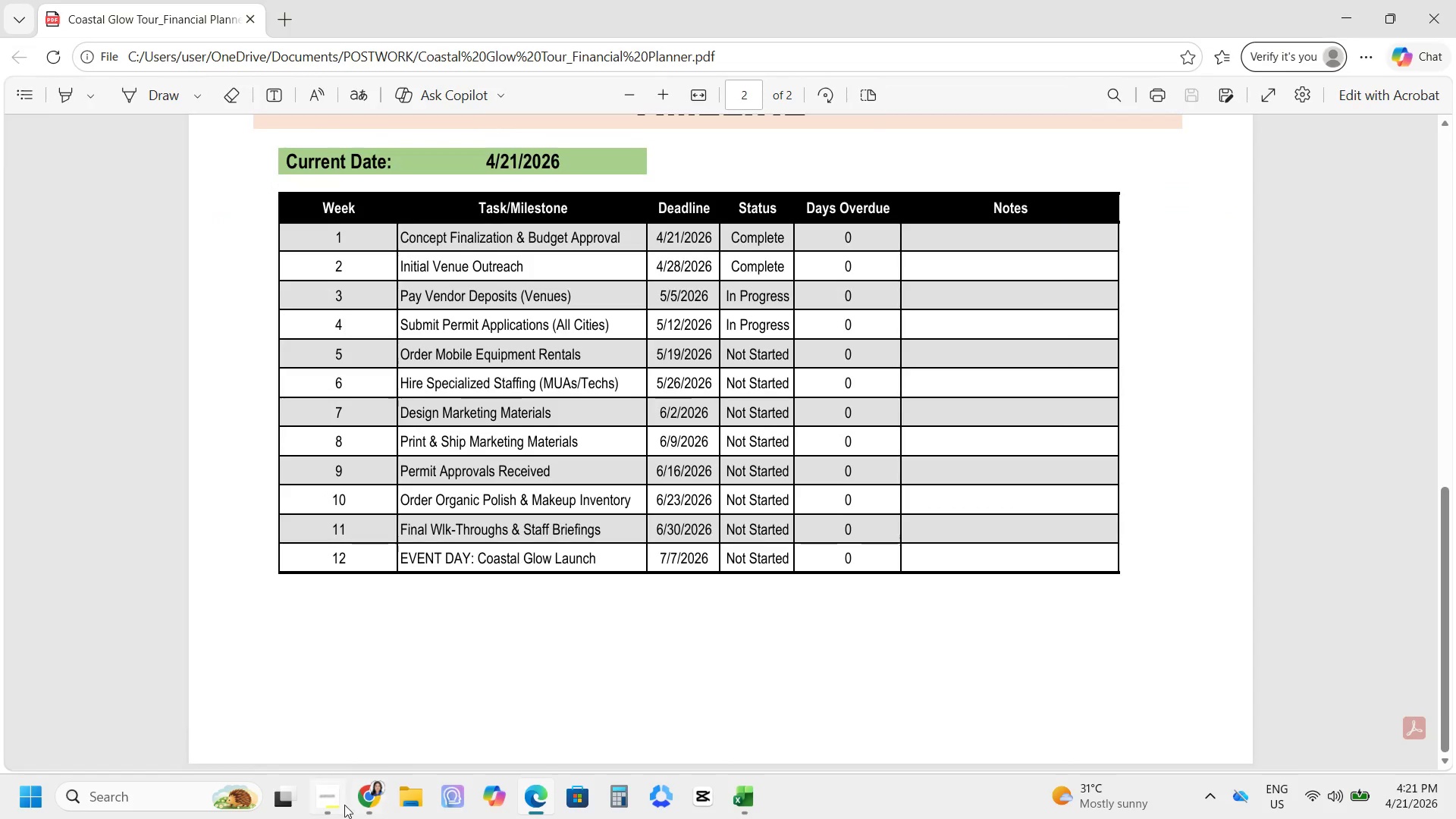 
scroll: coordinate [756, 479], scroll_direction: up, amount: 3.0
 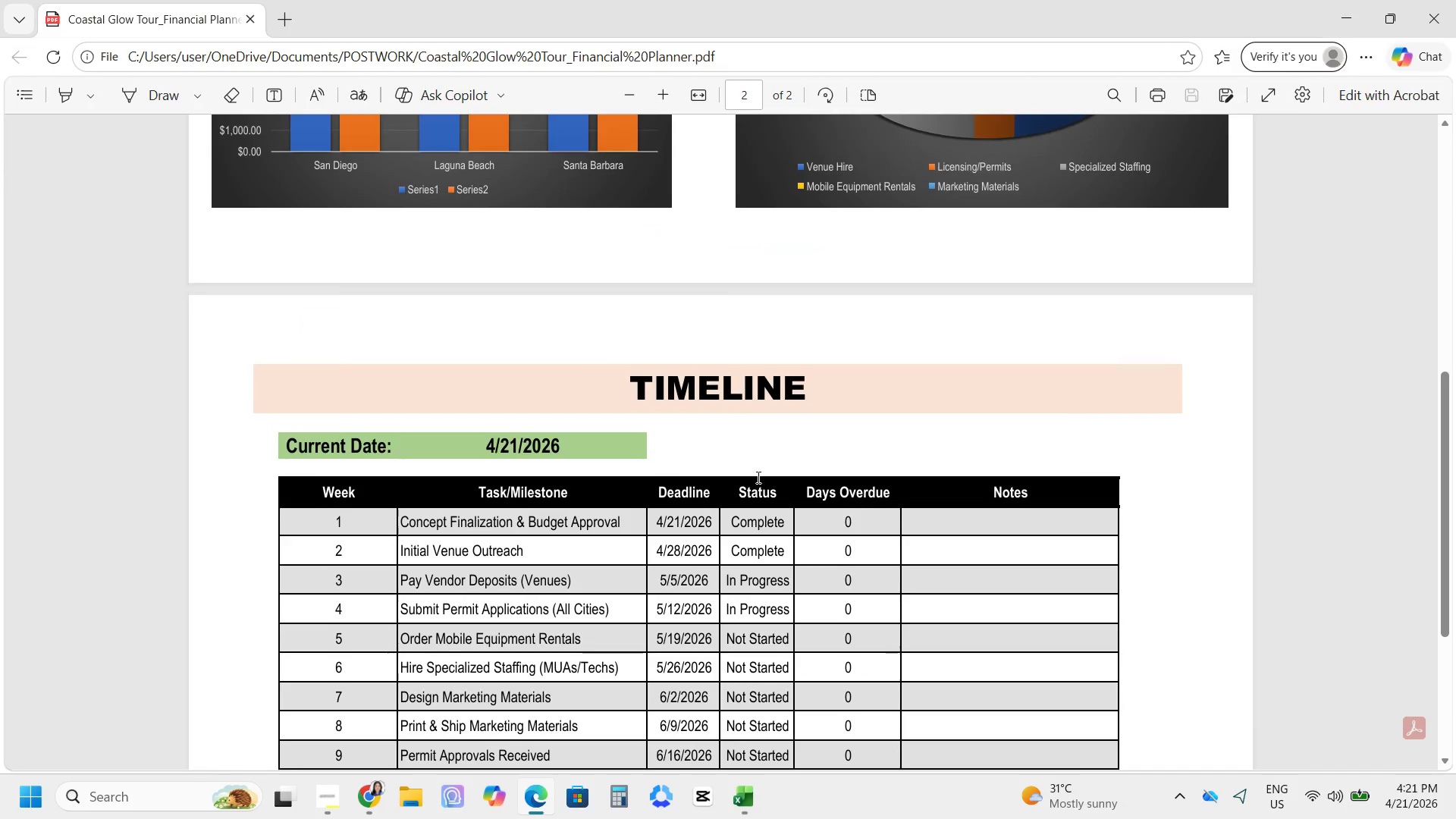 
scroll: coordinate [759, 476], scroll_direction: down, amount: 4.0
 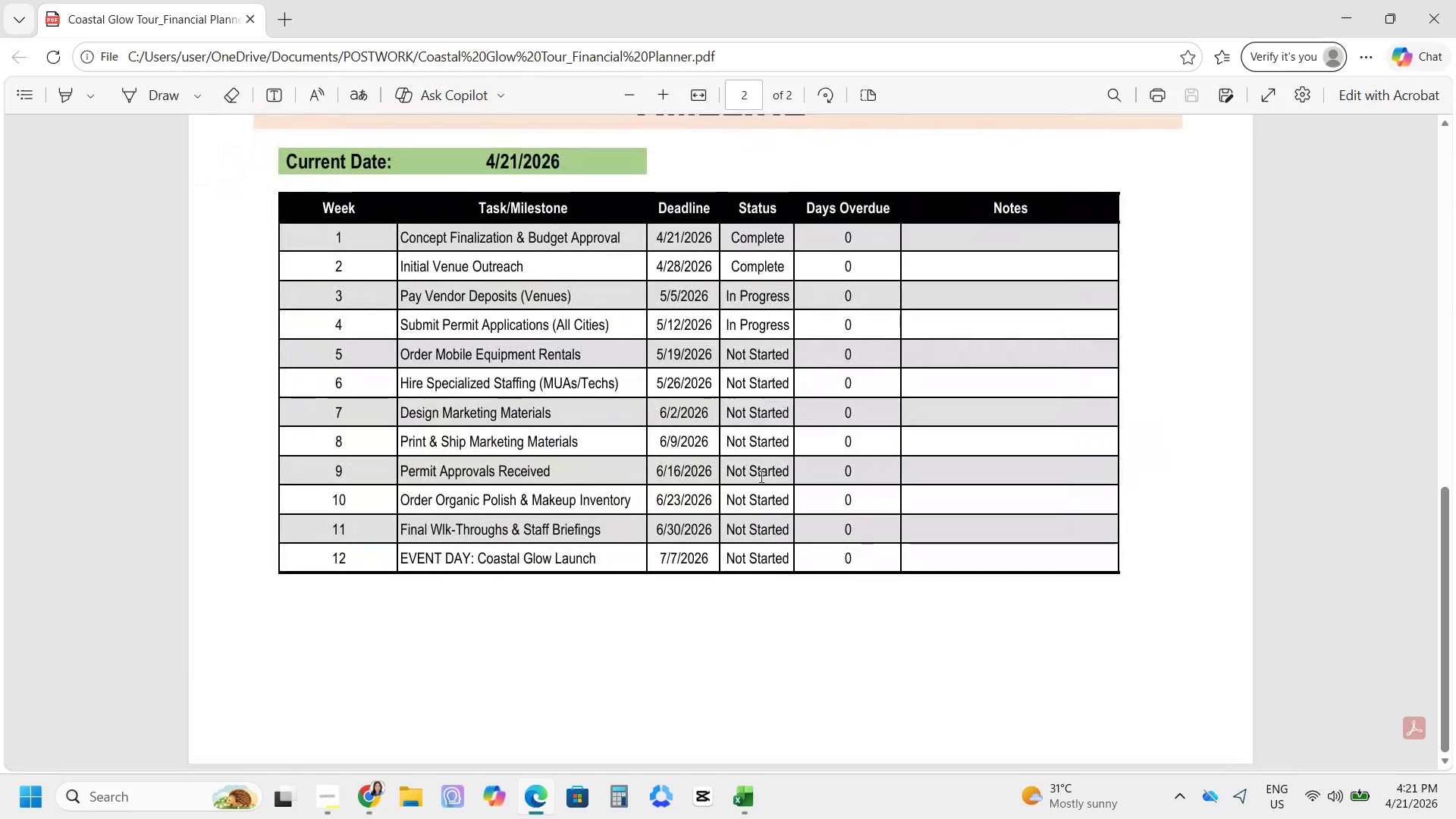 
scroll: coordinate [760, 476], scroll_direction: up, amount: 2.0
 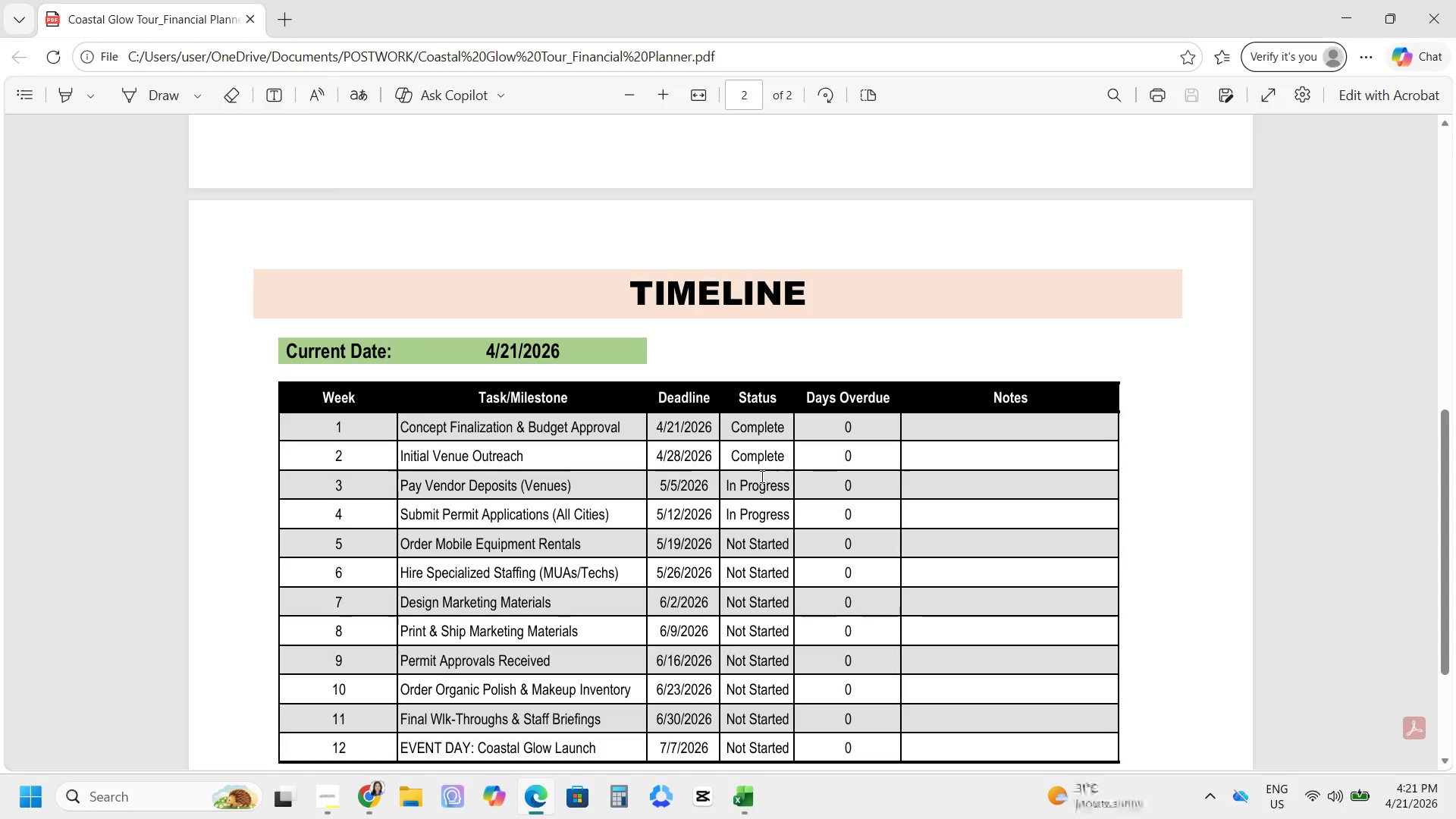 
left_click([1455, 0])
 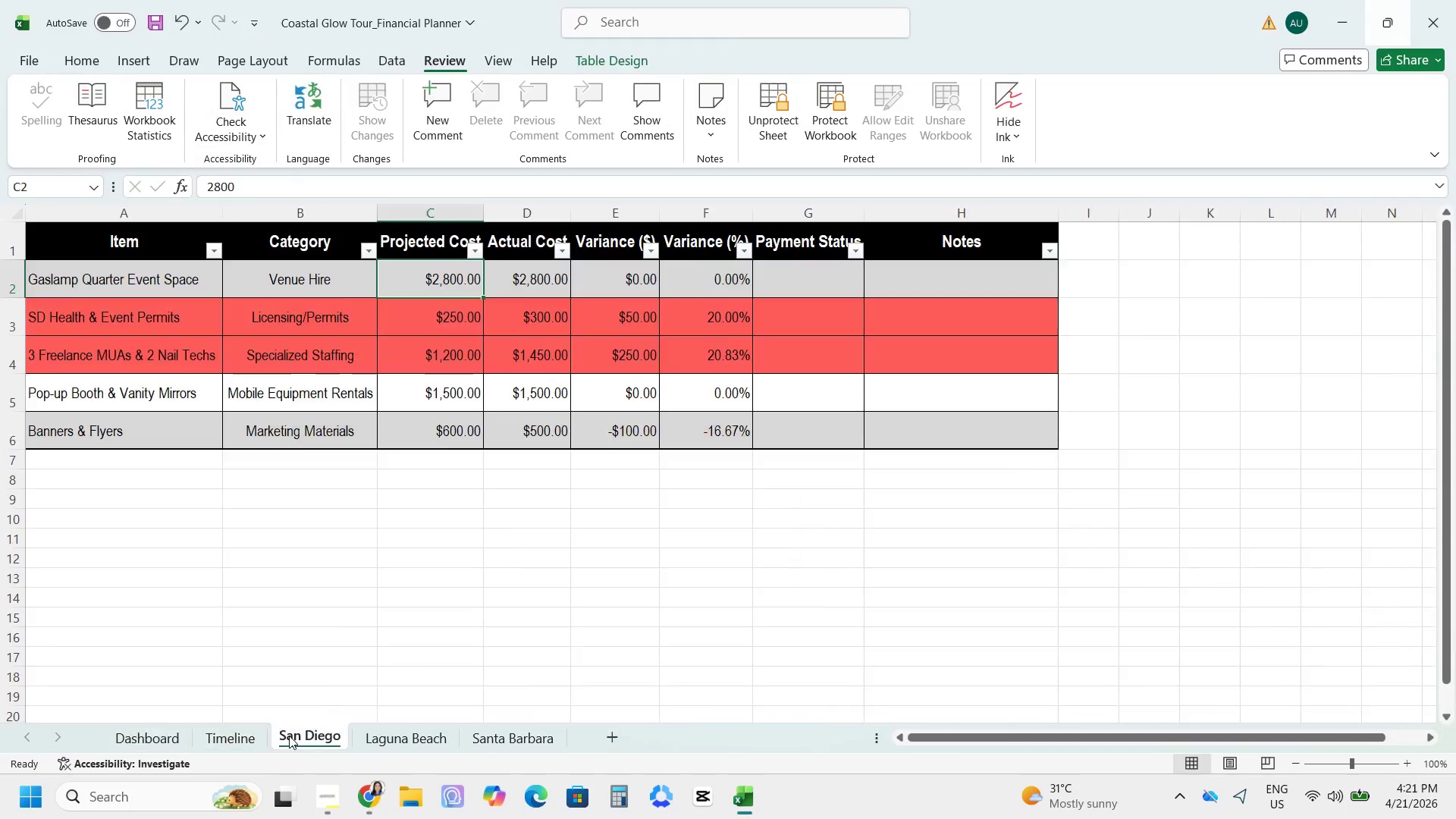 
left_click([244, 734])
 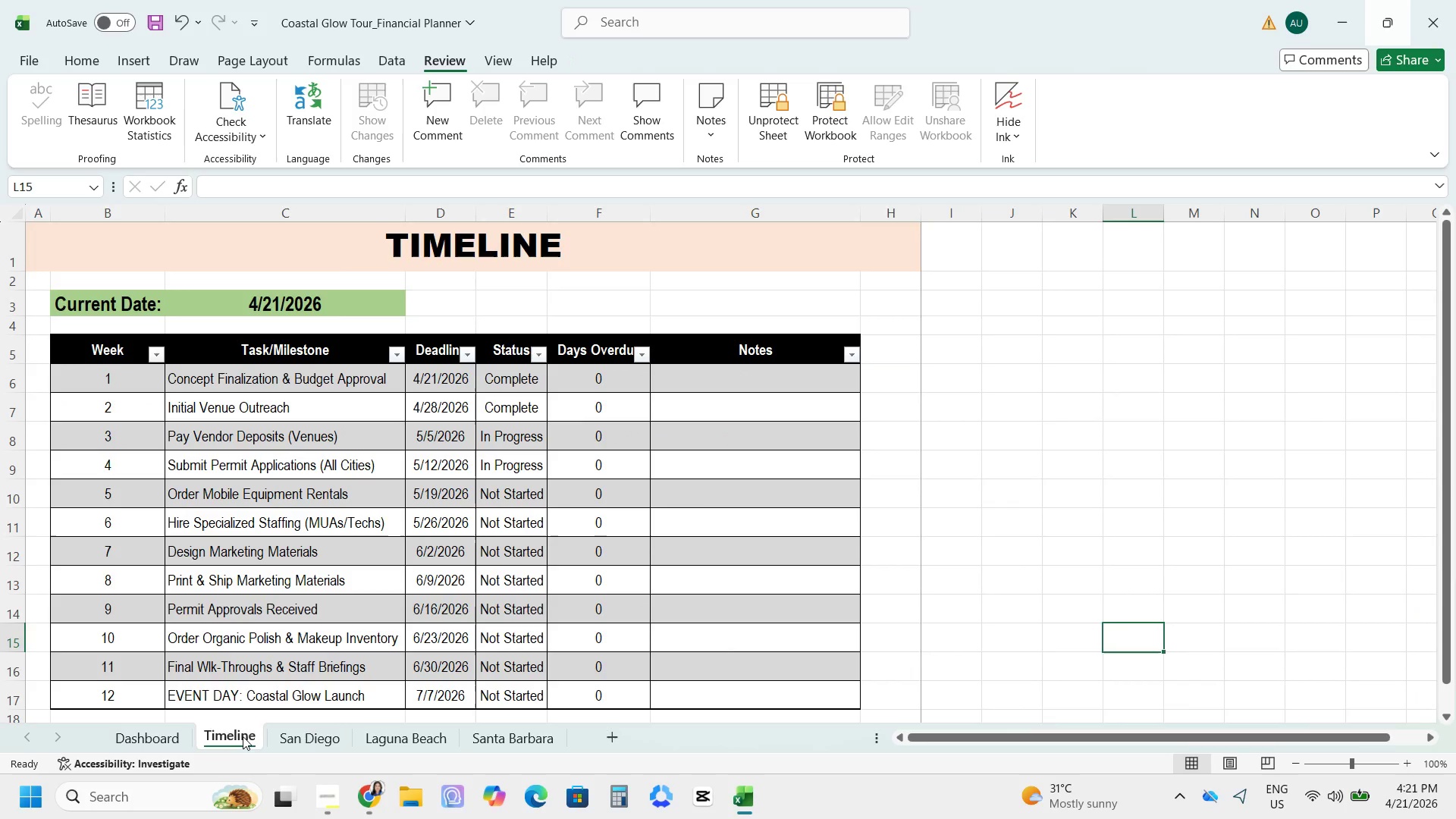 
left_click_drag(start_coordinate=[243, 736], to_coordinate=[111, 739])
 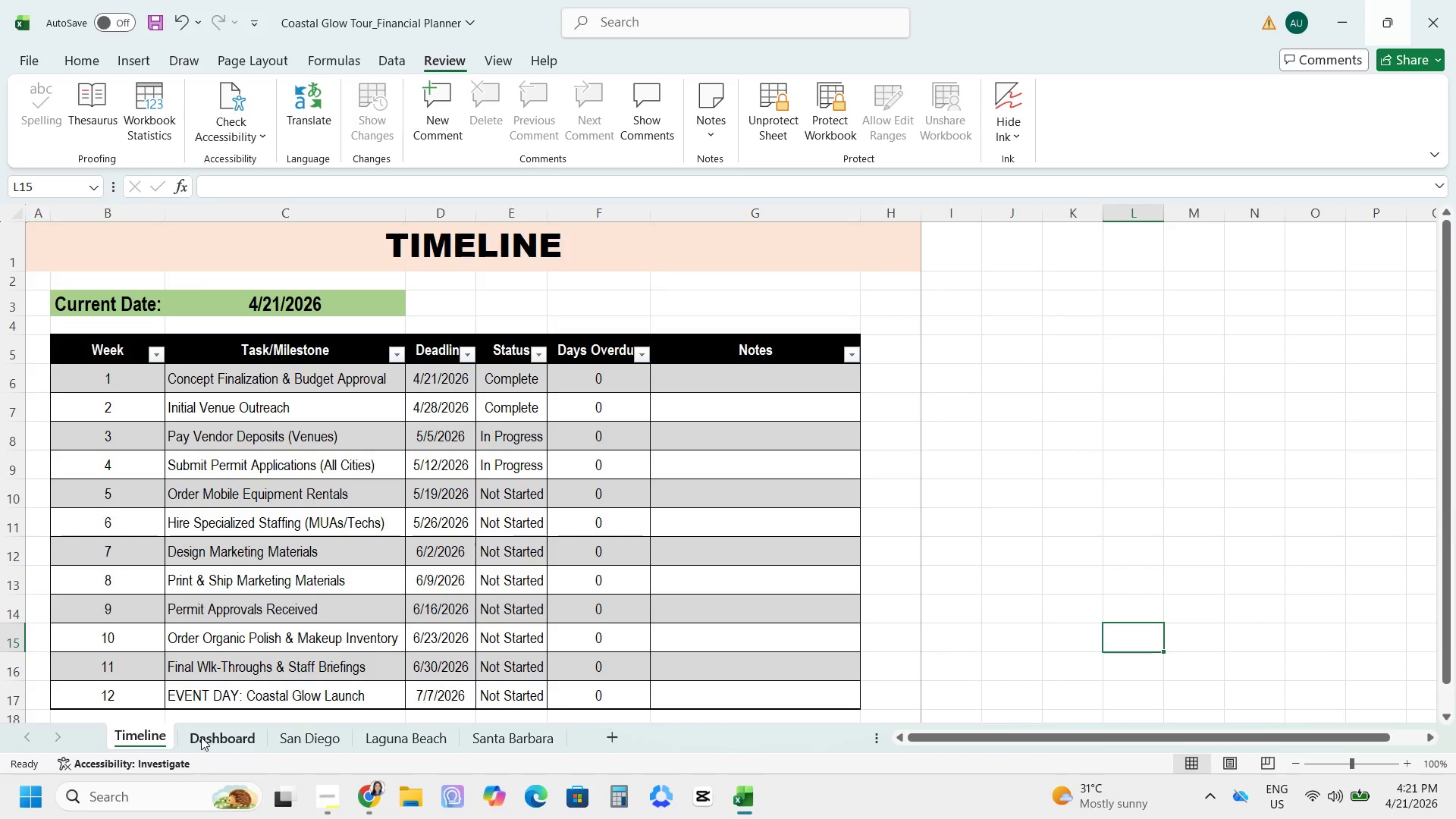 
hold_key(key=ControlLeft, duration=0.45)
left_click([203, 738])
 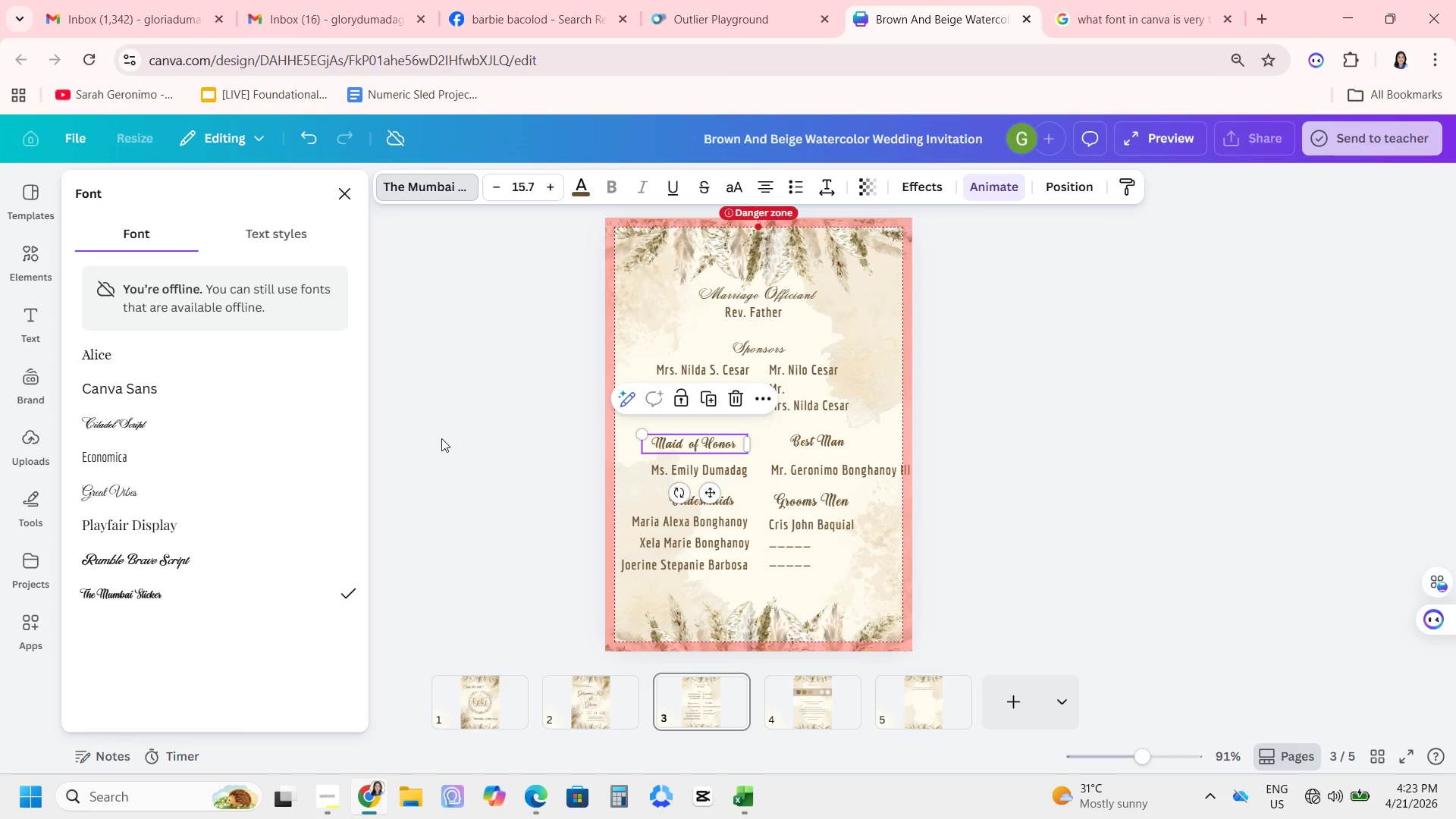 
wait(96.86)
 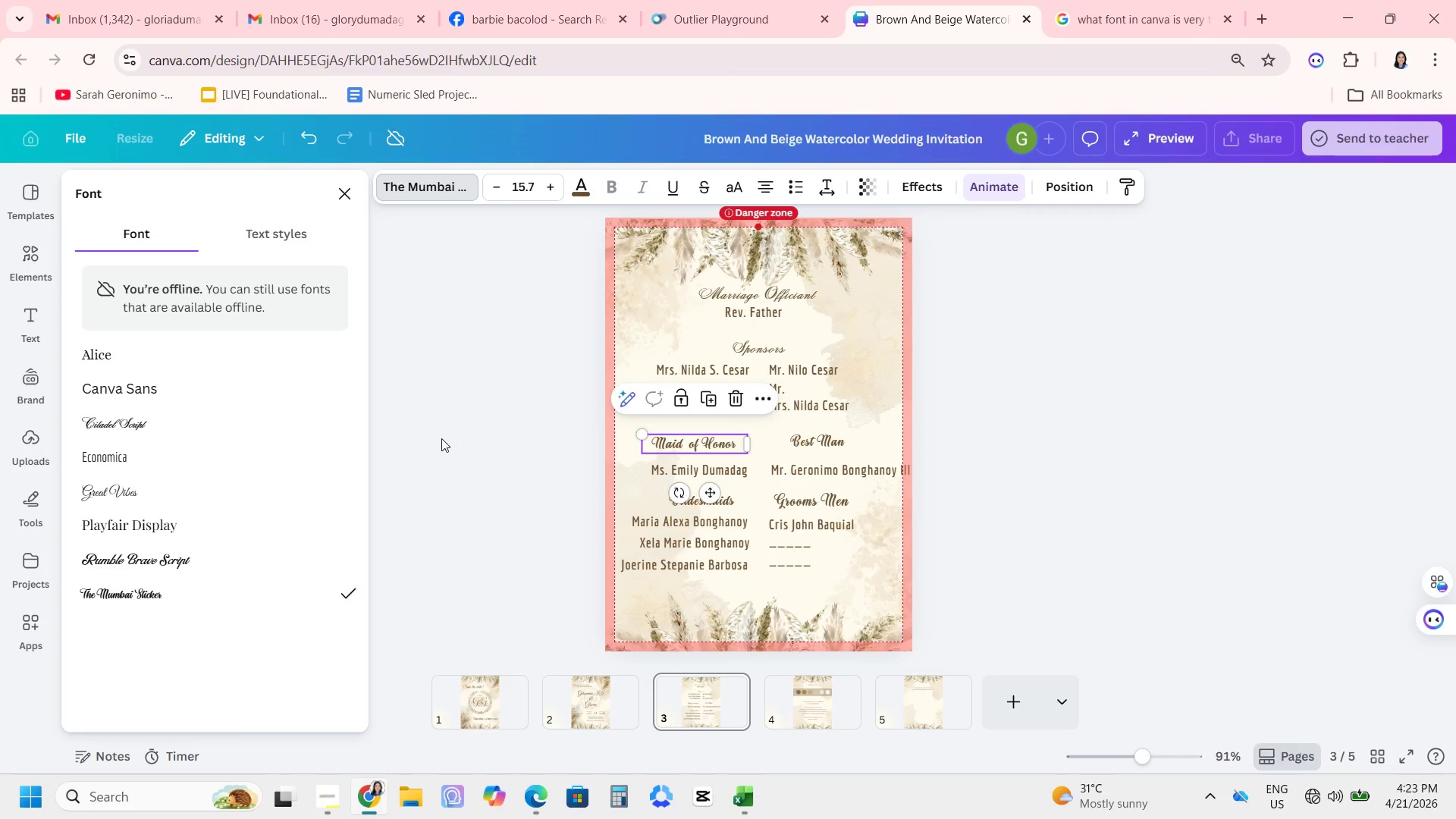 
left_click([690, 479])
 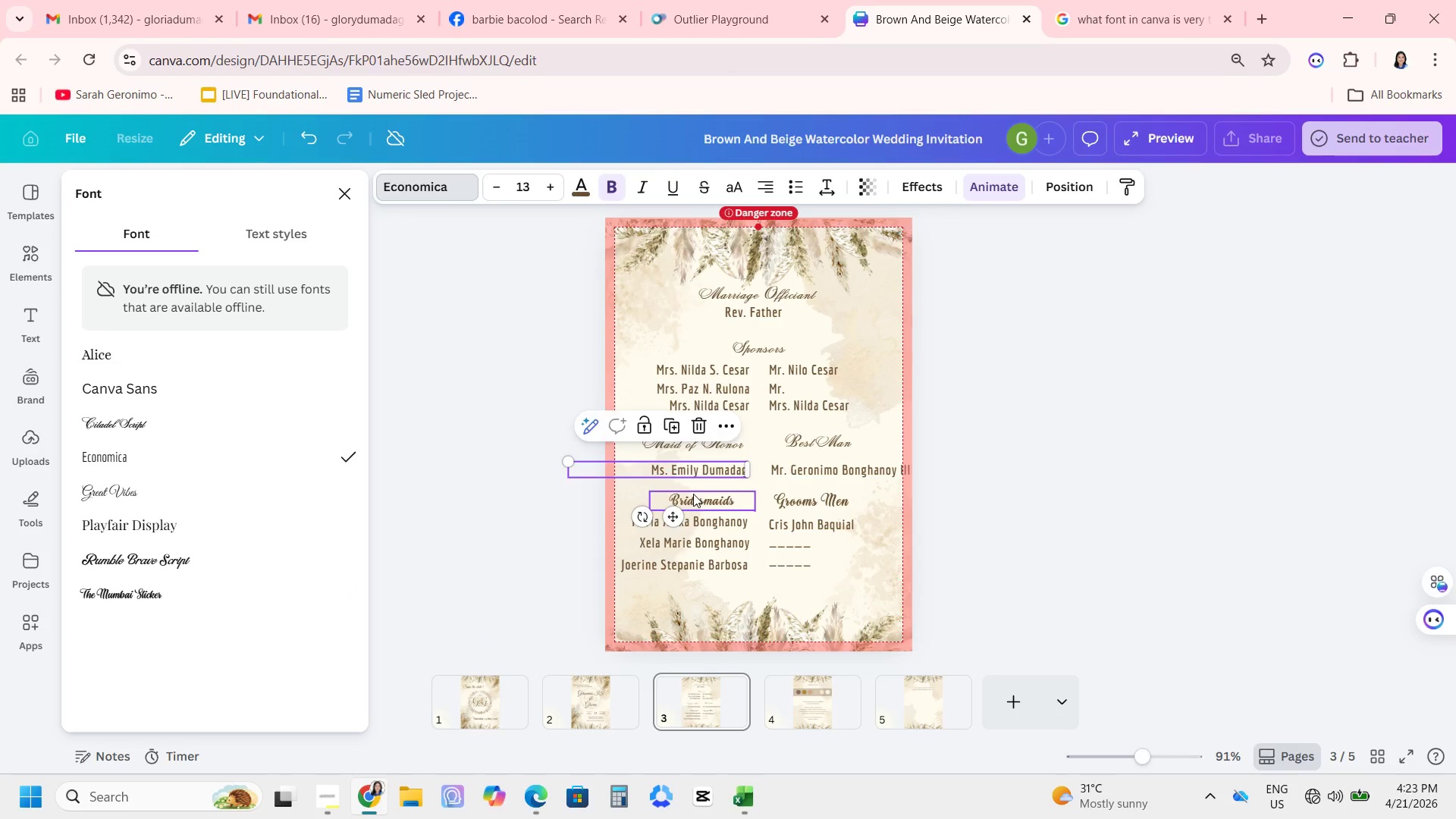 
left_click([694, 492])
 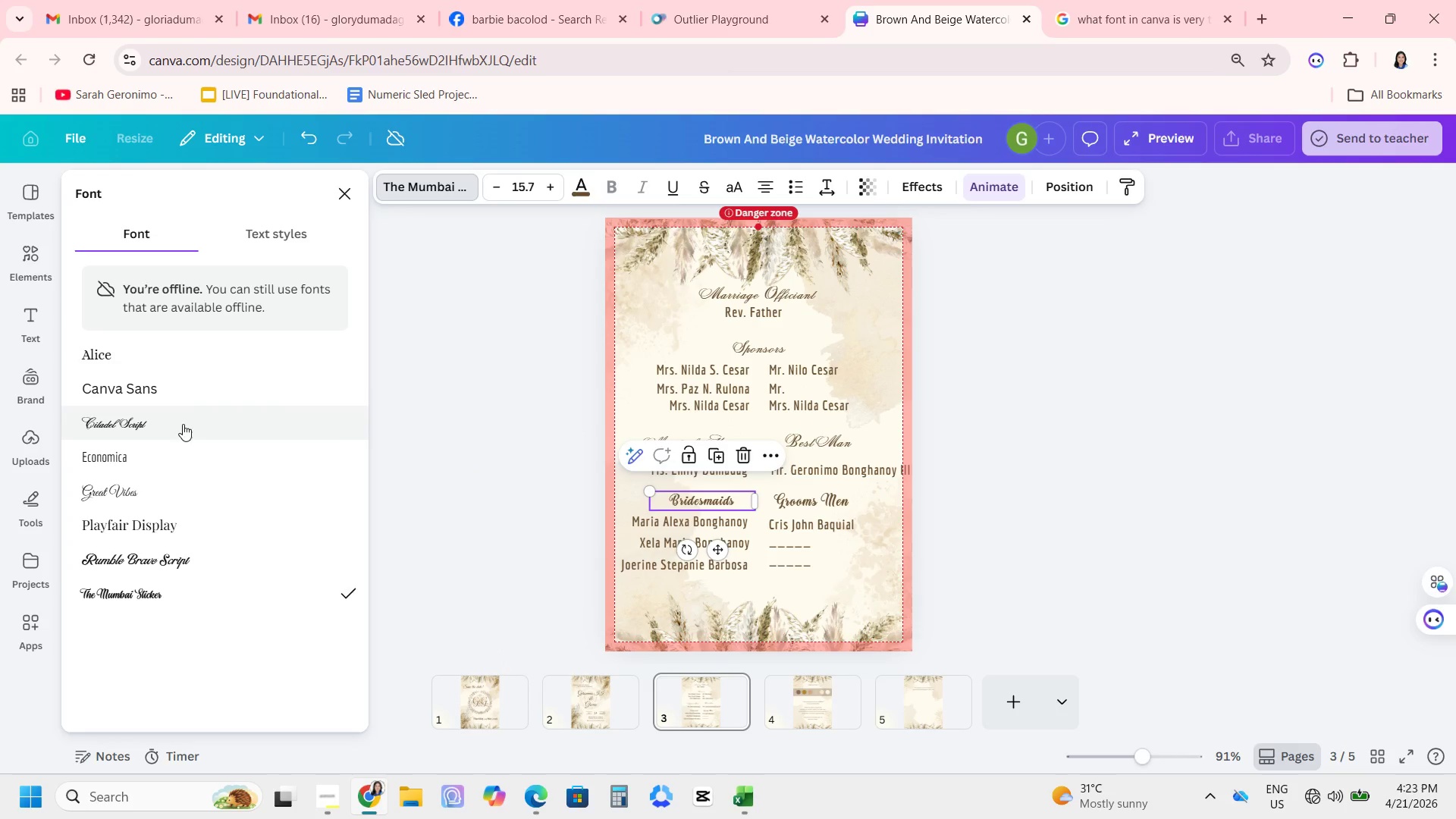 
left_click_drag(start_coordinate=[158, 418], to_coordinate=[159, 425])
 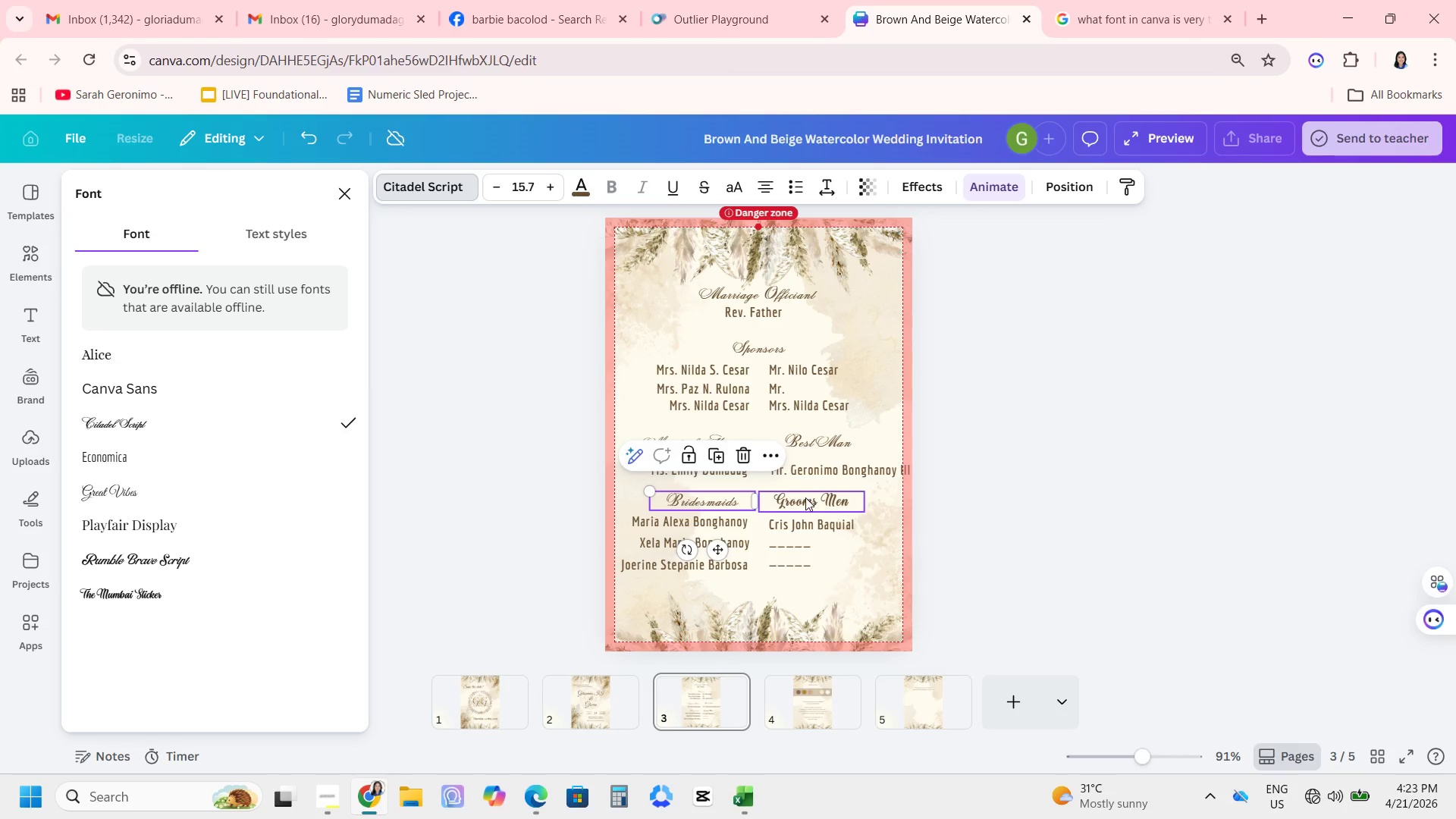 
left_click([805, 496])
 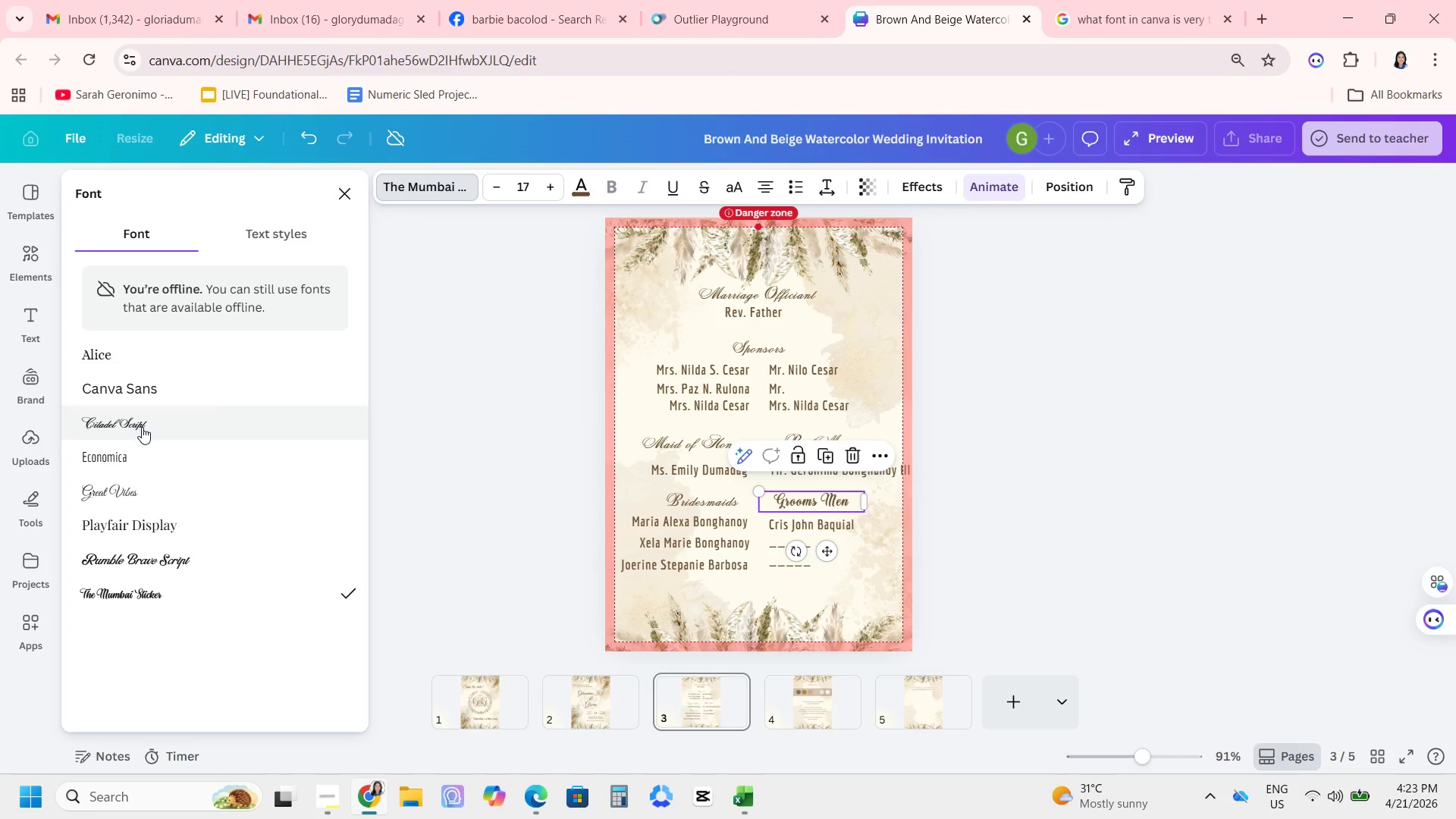 
left_click([142, 427])
 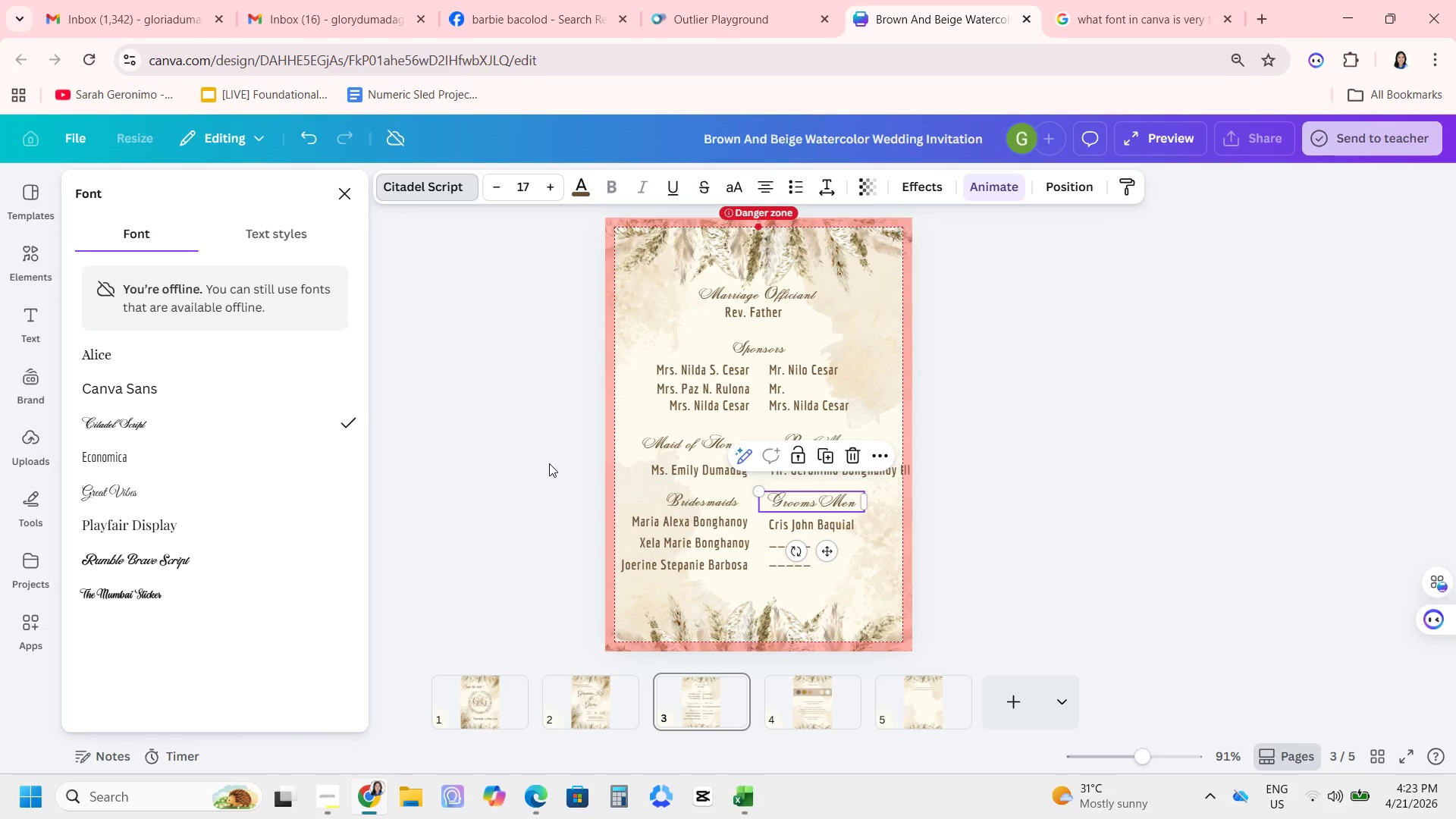 
left_click([549, 463])
 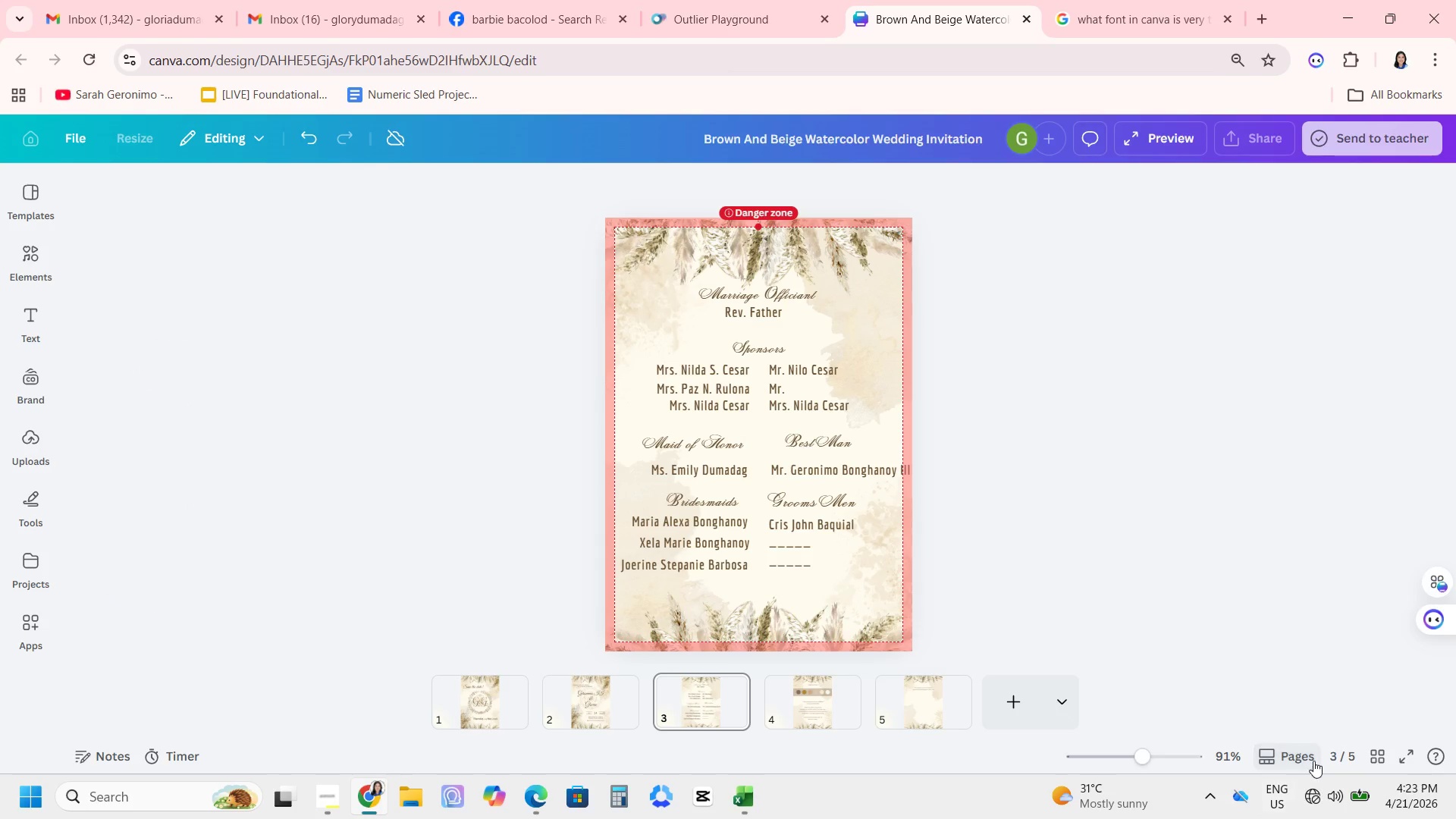 
left_click([1313, 792])
 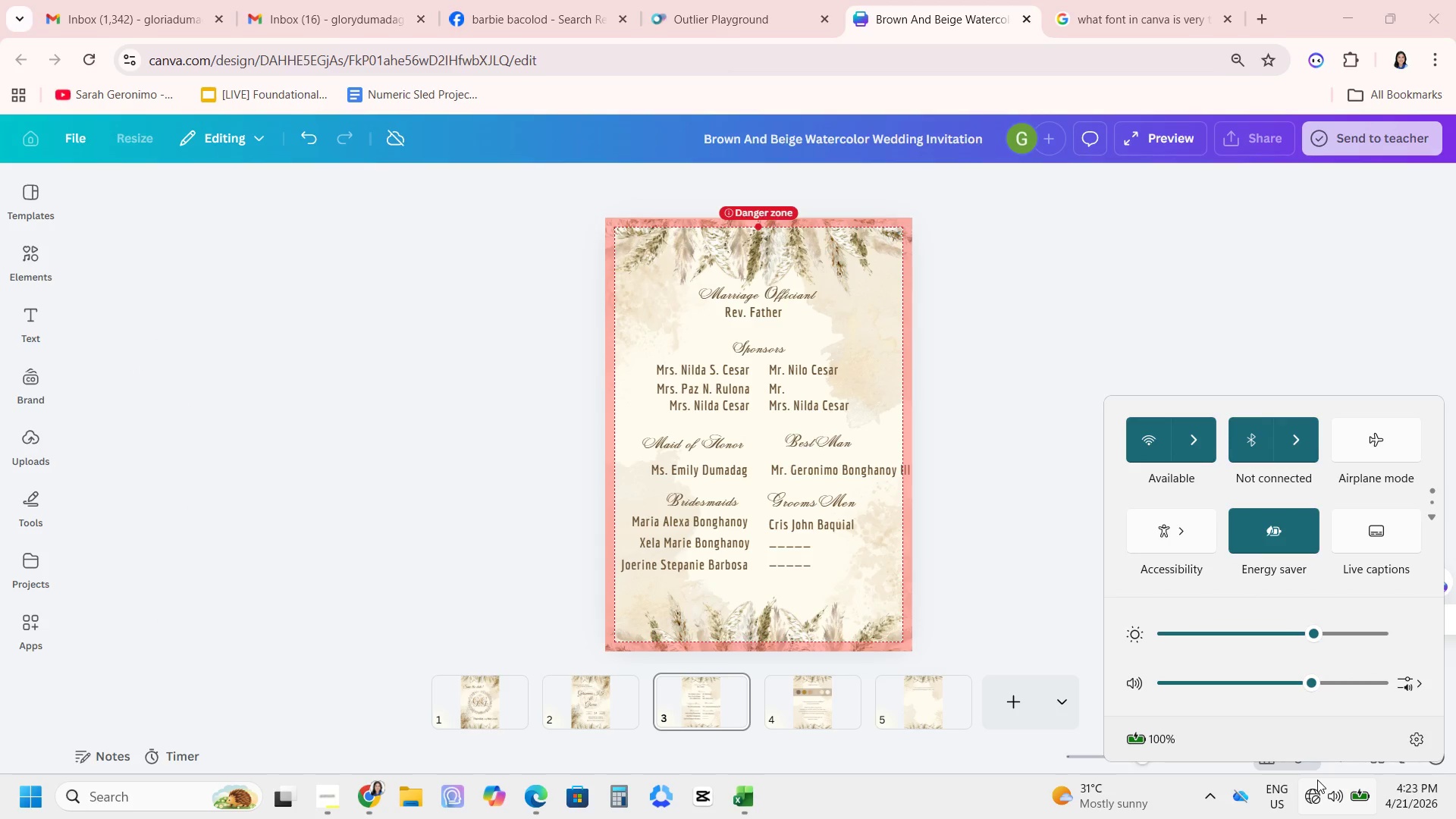 
wait(6.4)
 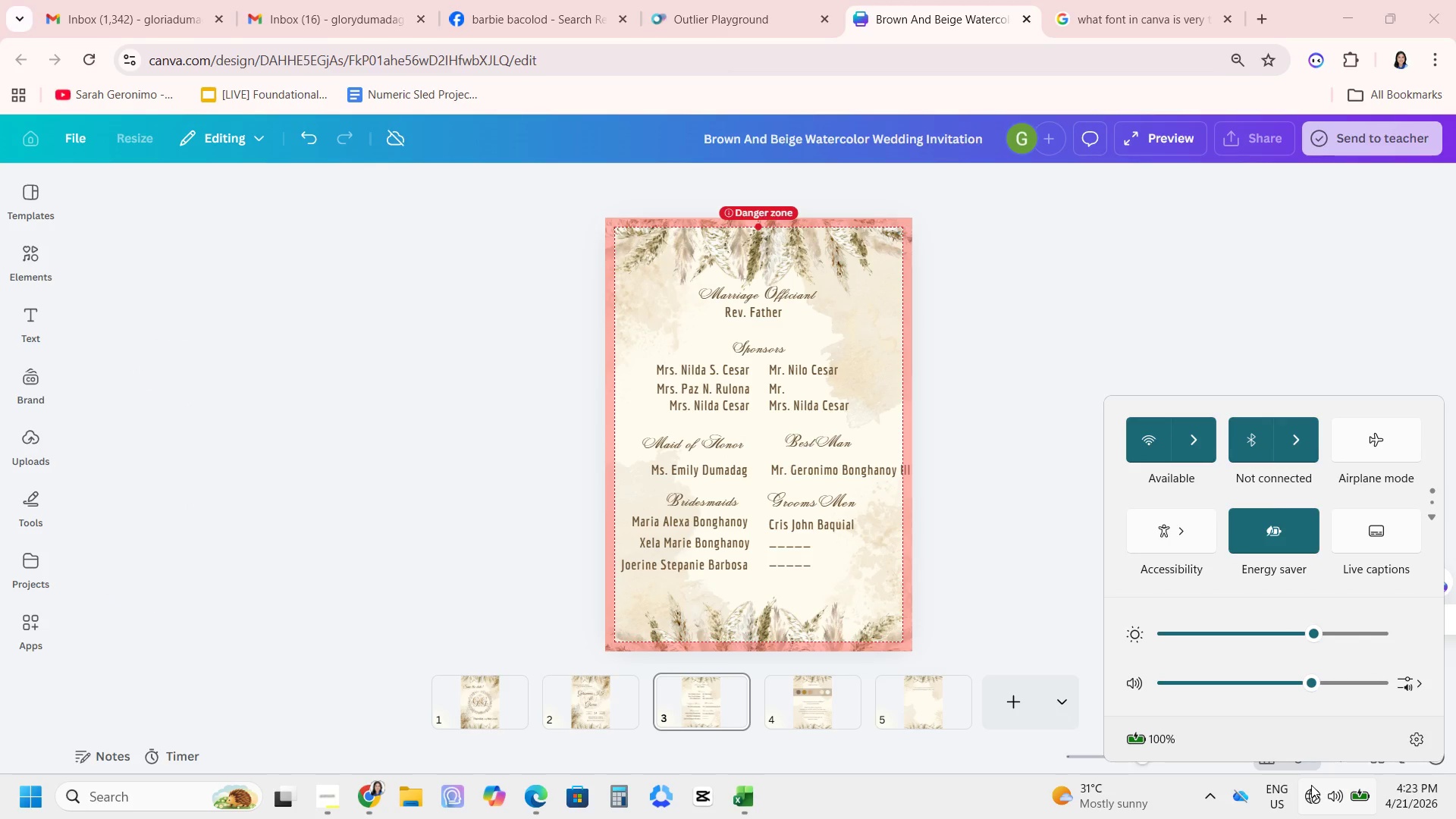 
mouse_move([1183, 454])
 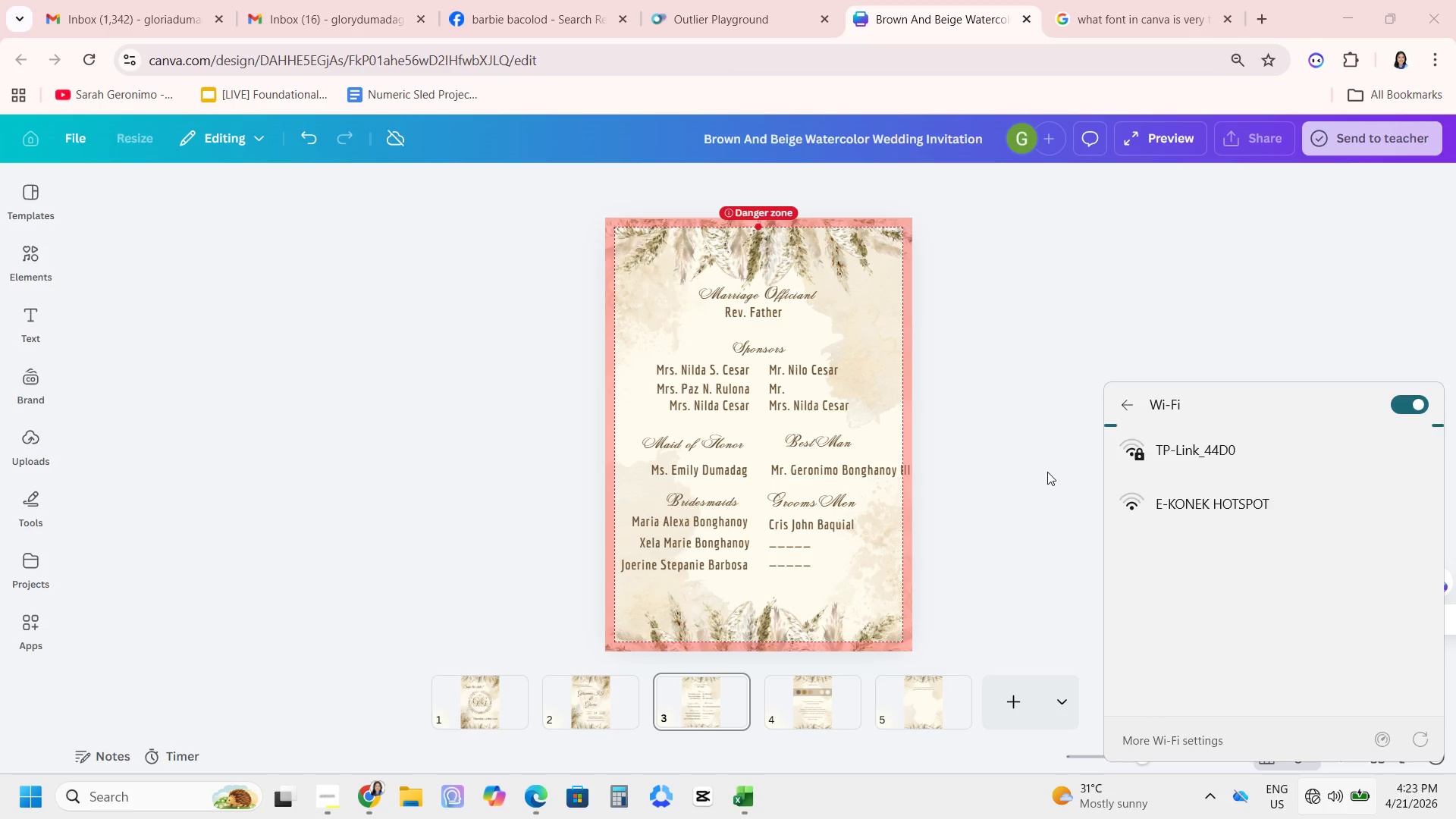 
left_click([1047, 472])
 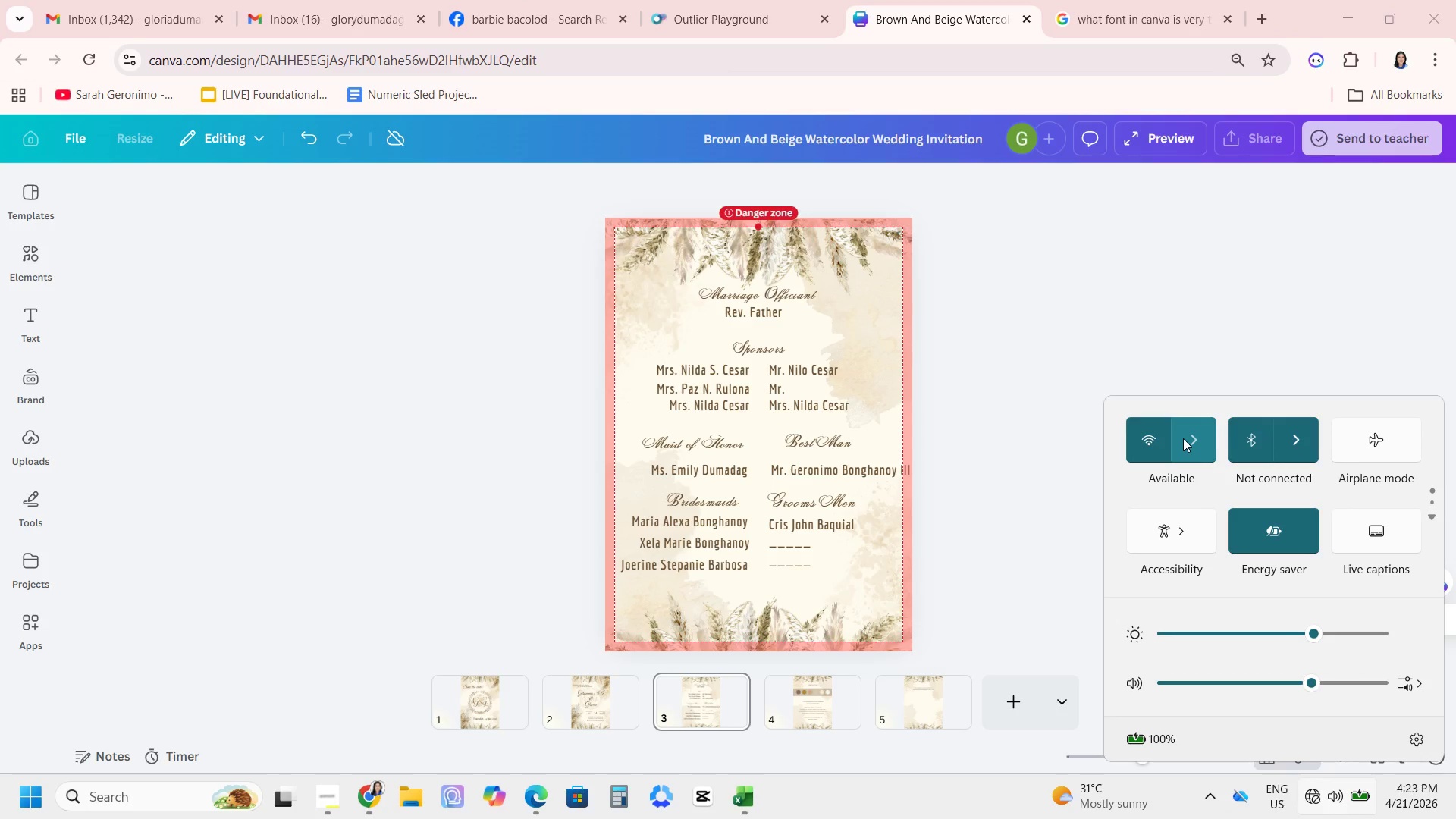 
left_click([1397, 411])
 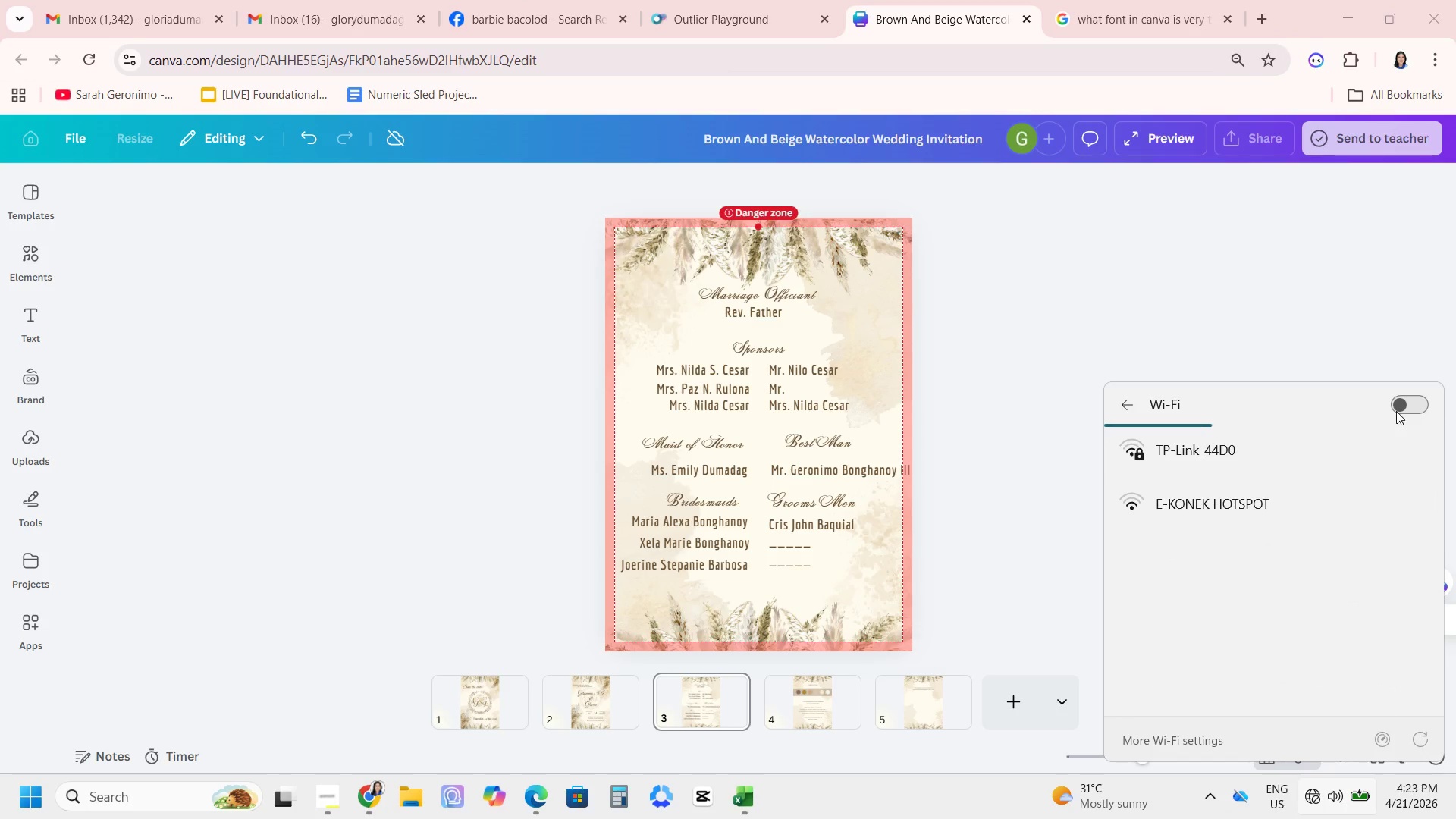 
left_click([1396, 411])
 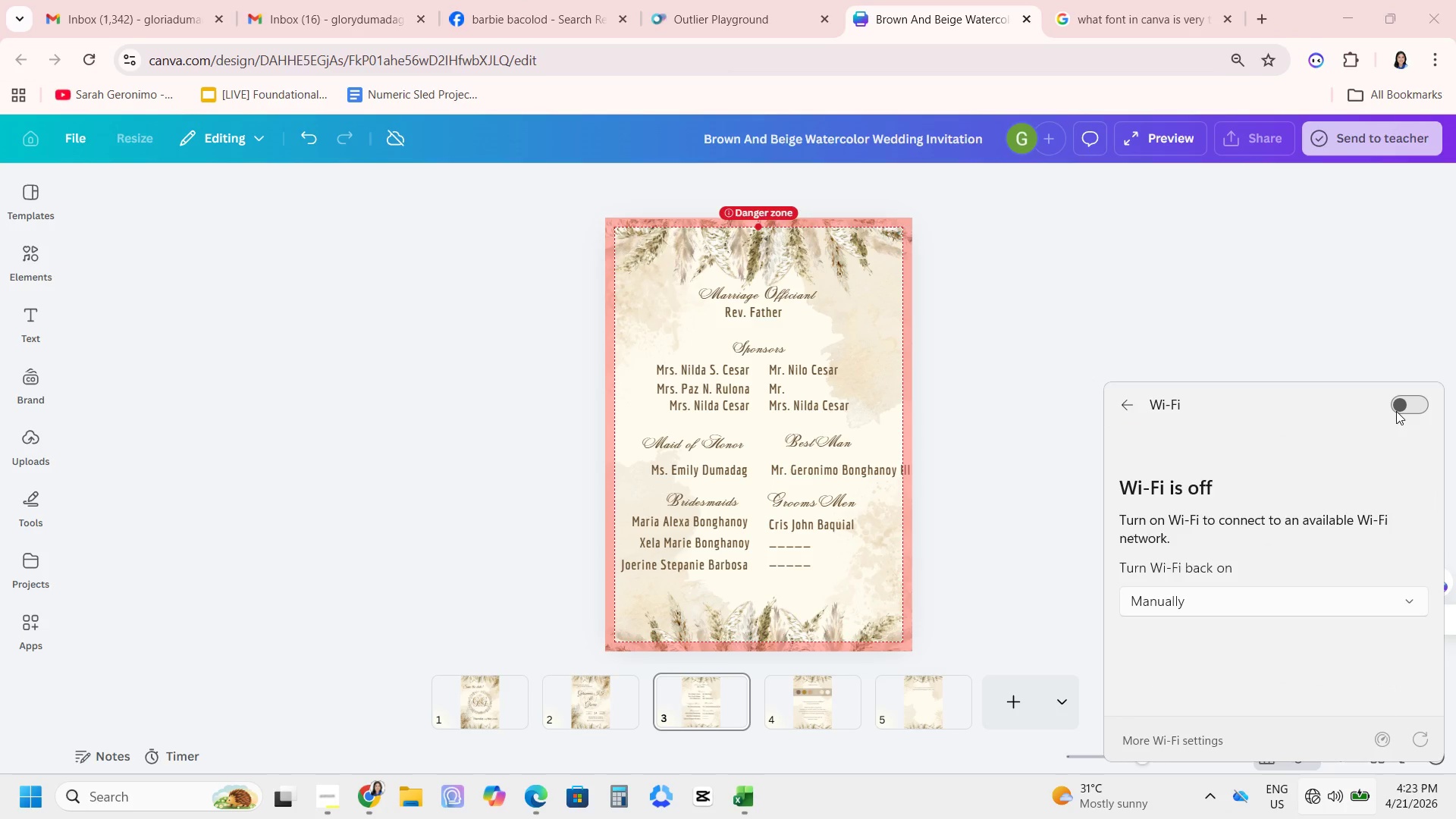 
left_click([1396, 411])
 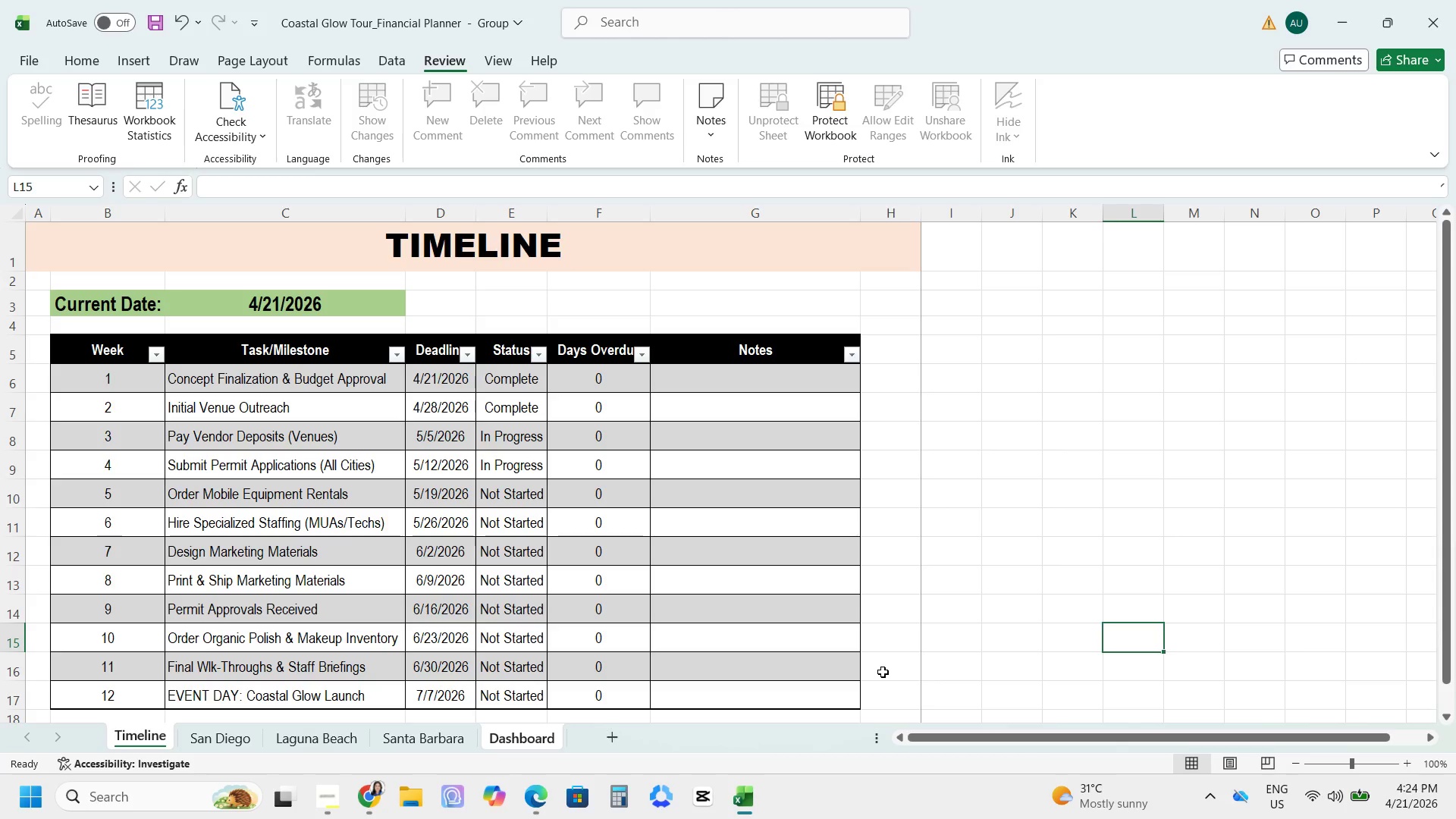 
wait(32.88)
 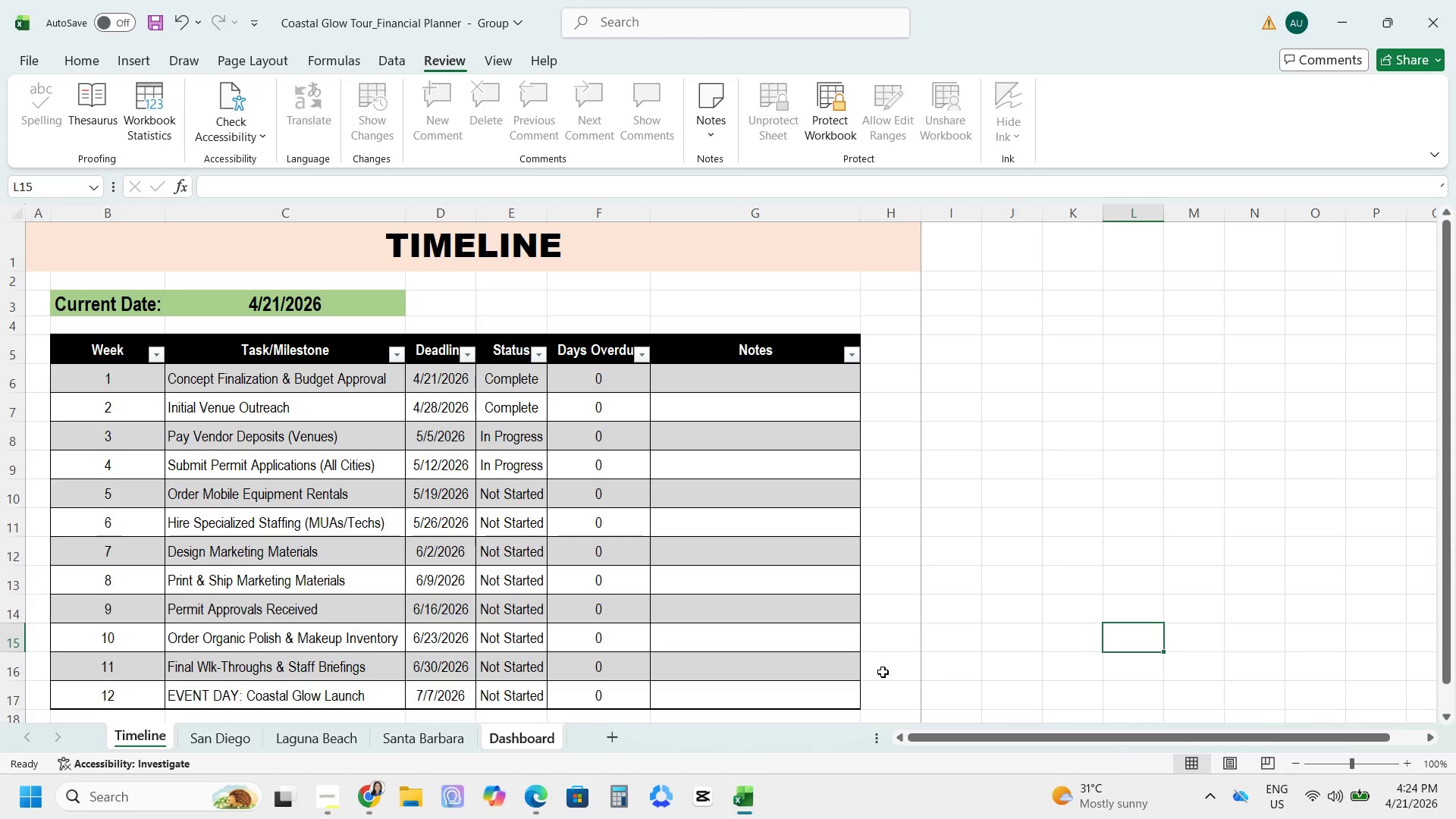 
mouse_move([1056, 802])
 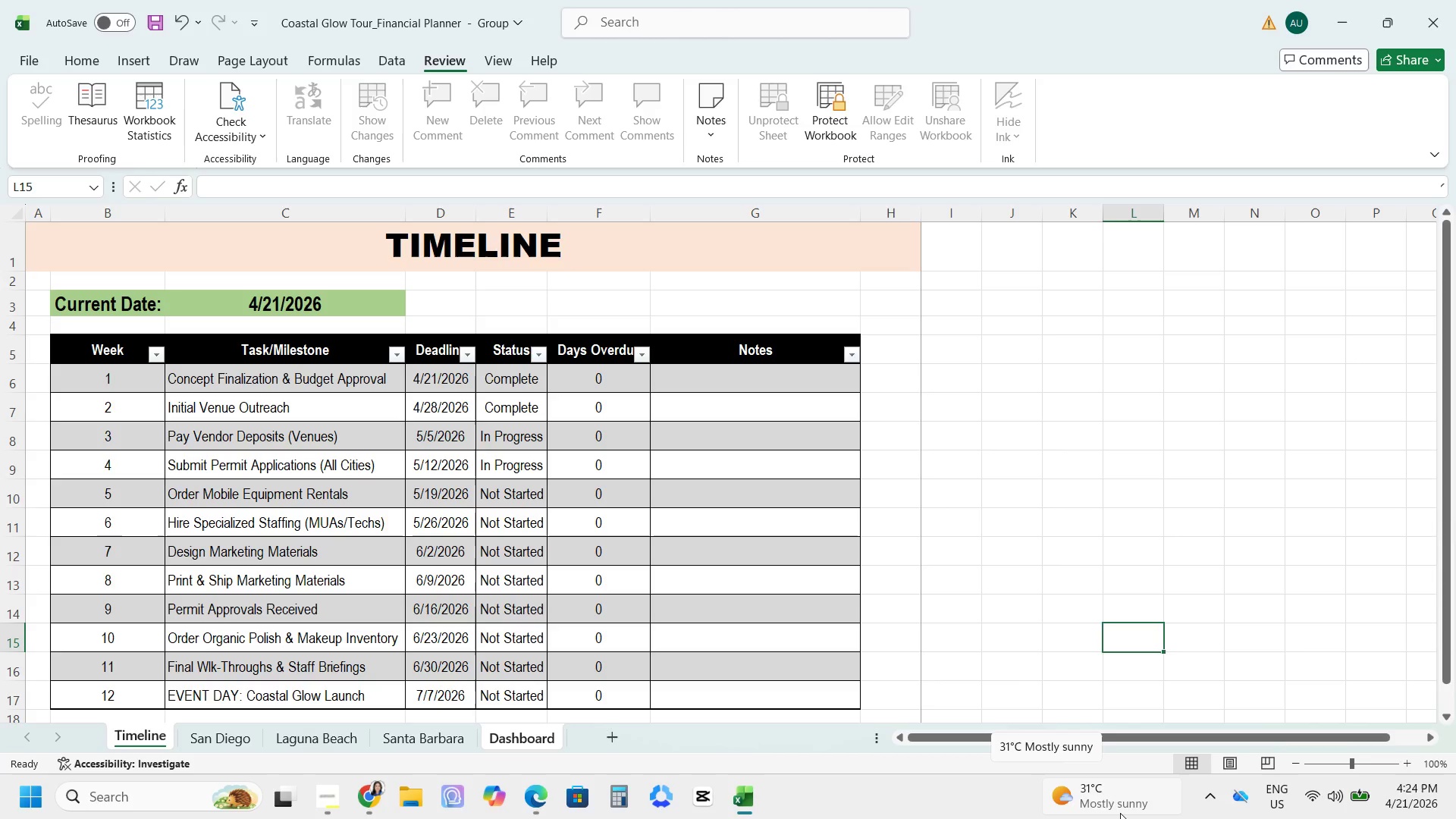 
wait(31.69)
 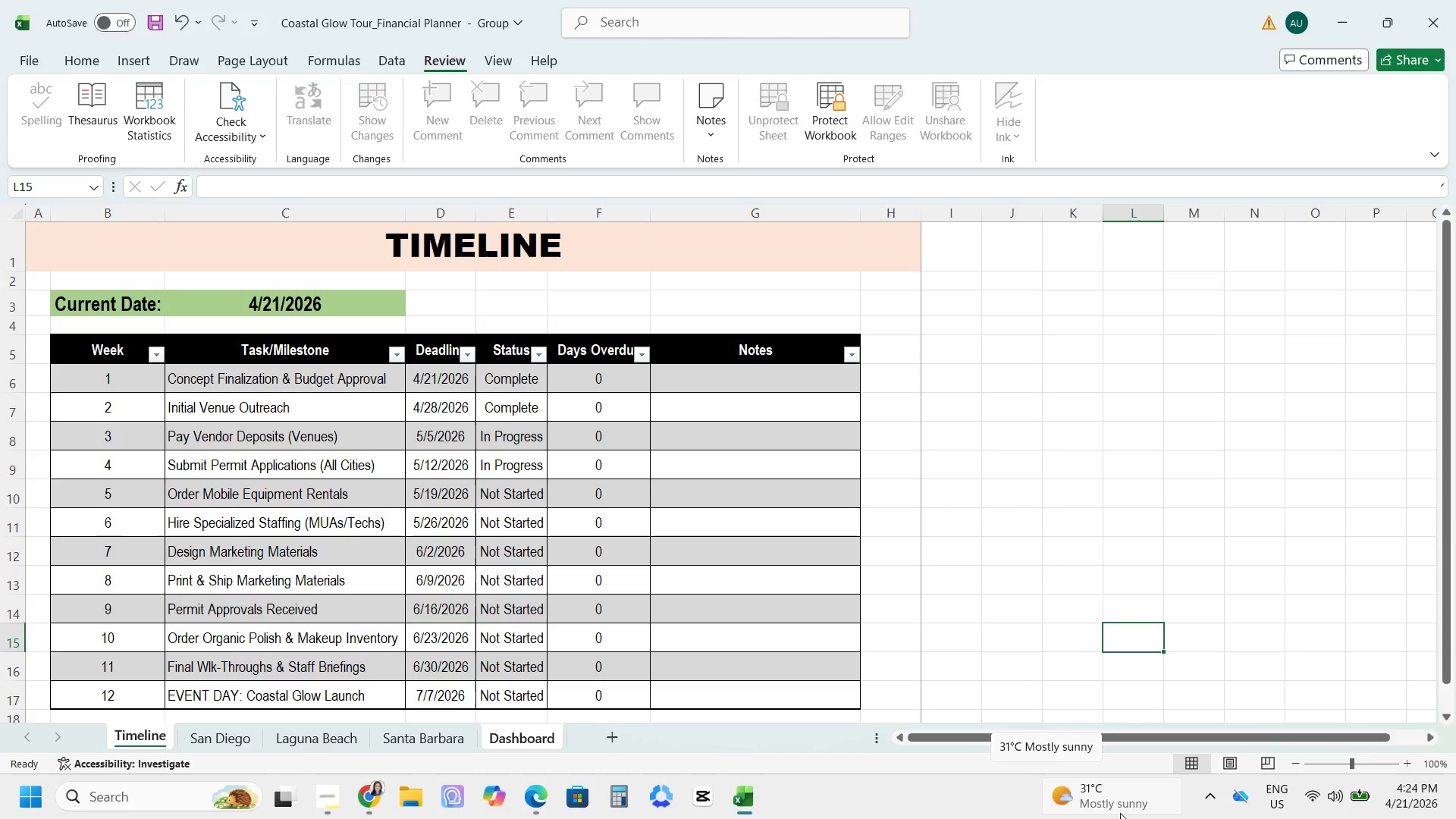 
mouse_move([1264, 819])
 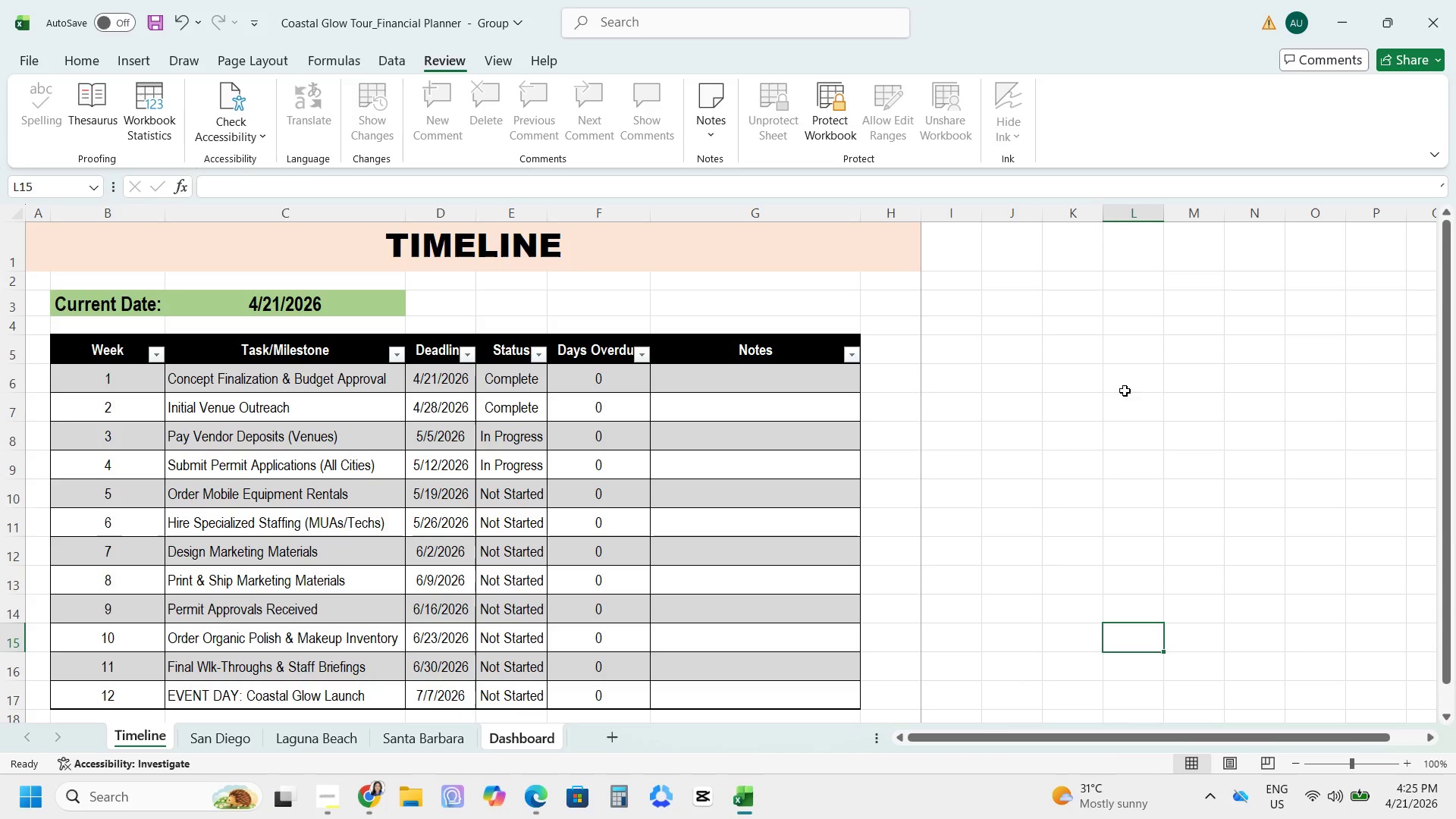 
scroll: coordinate [1135, 392], scroll_direction: up, amount: 1.0
 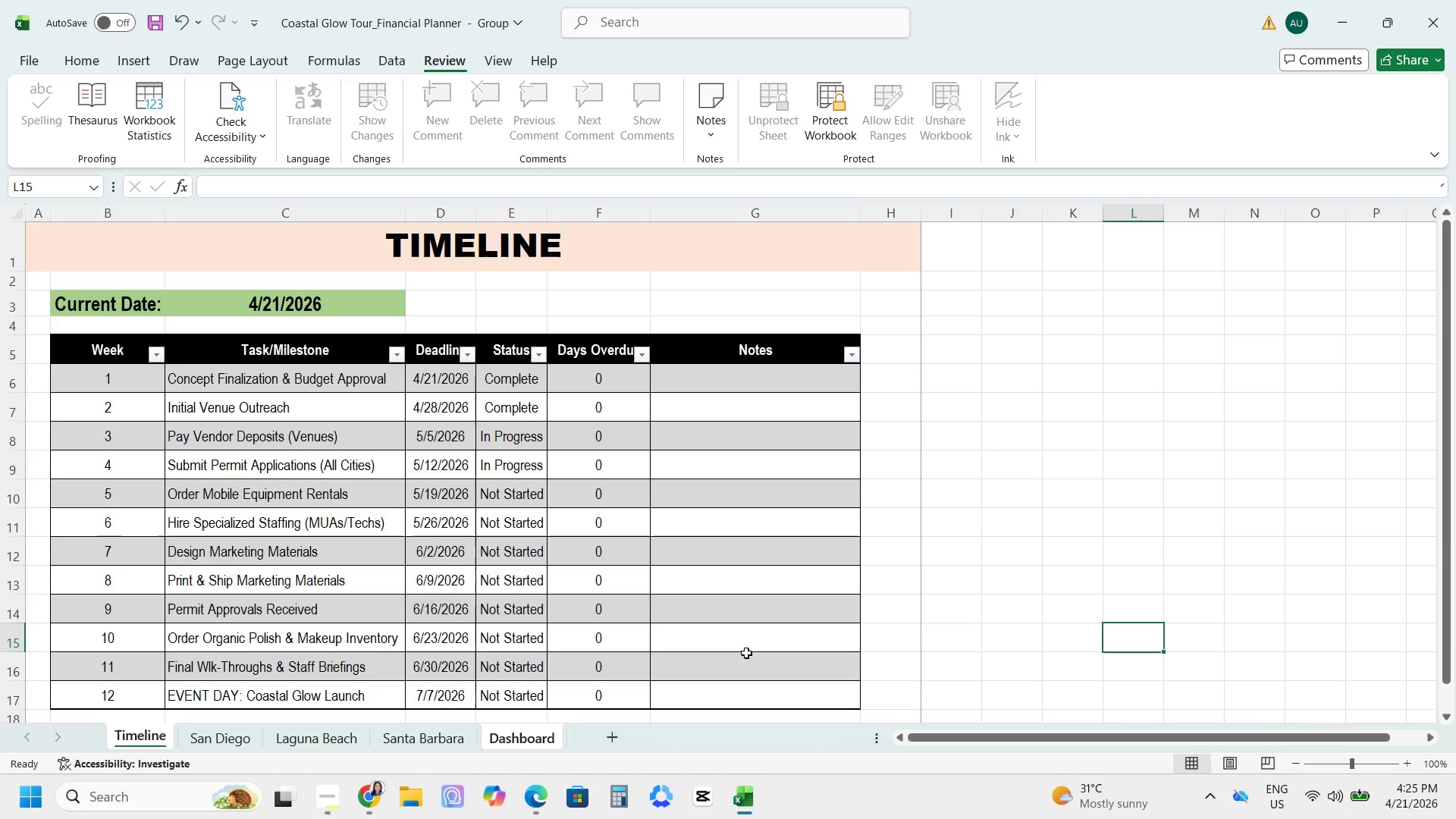 
left_click_drag(start_coordinate=[745, 644], to_coordinate=[752, 654])
 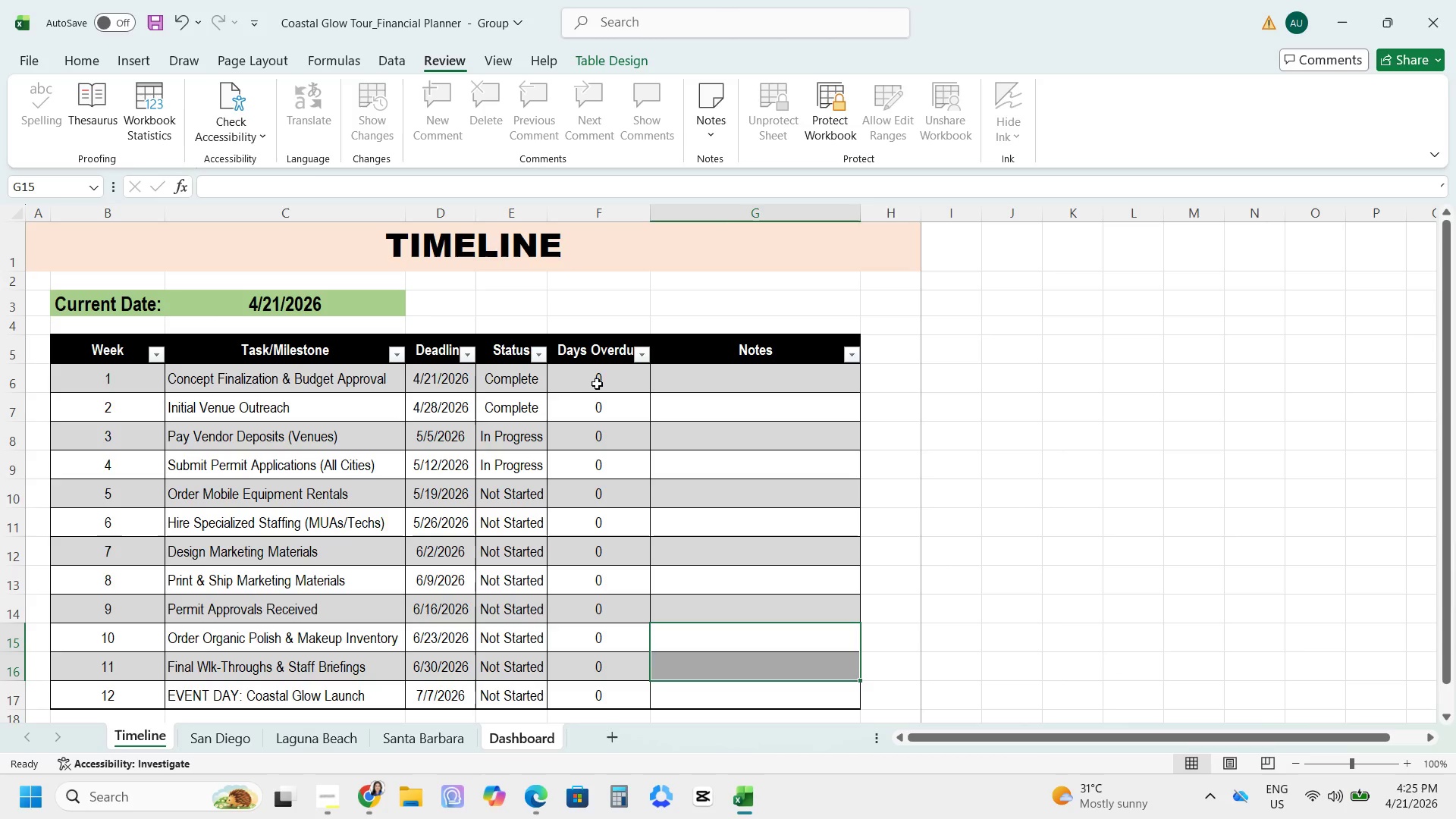 
scroll: coordinate [827, 697], scroll_direction: none, amount: 0.0